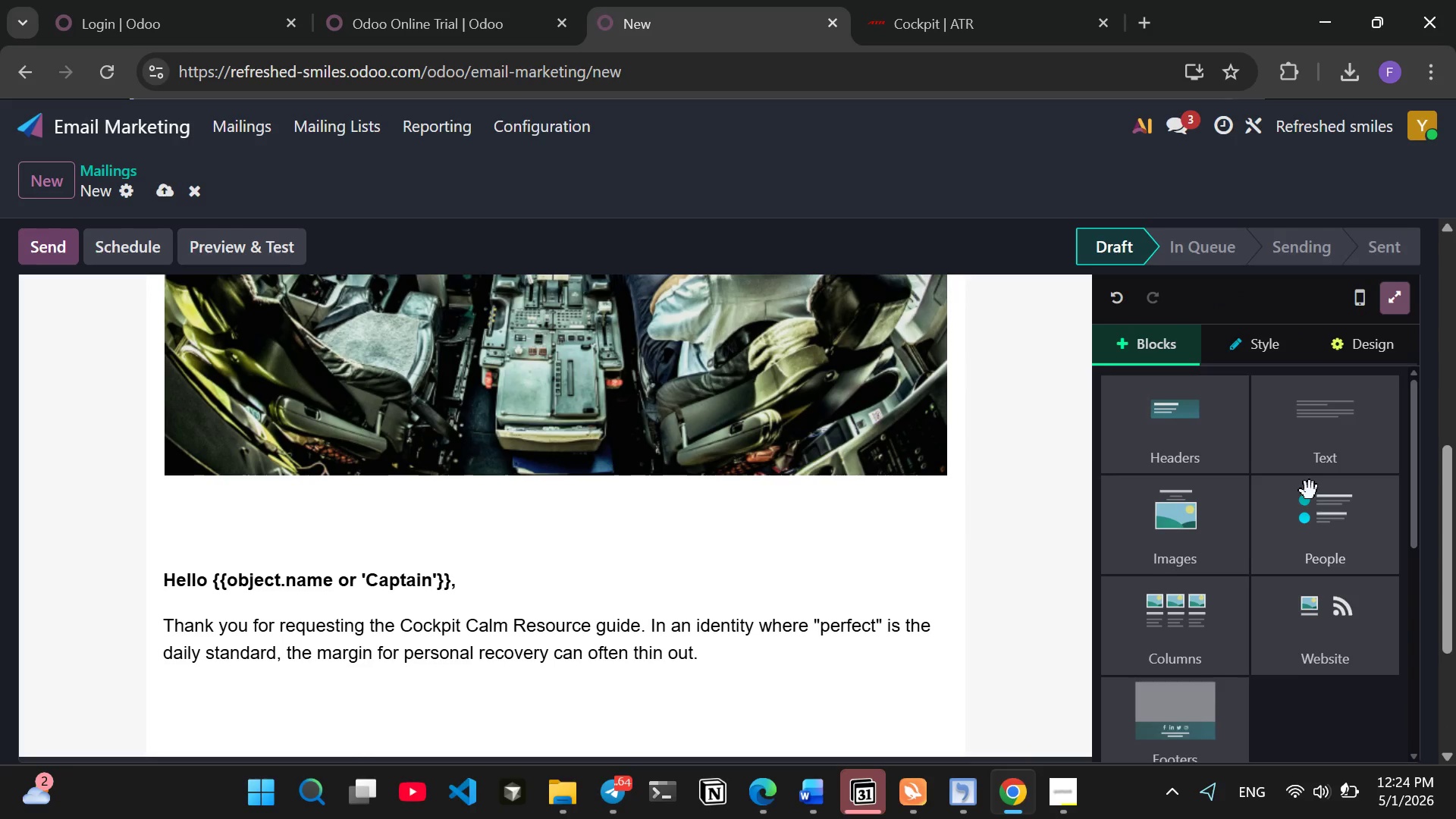 
wait(7.39)
 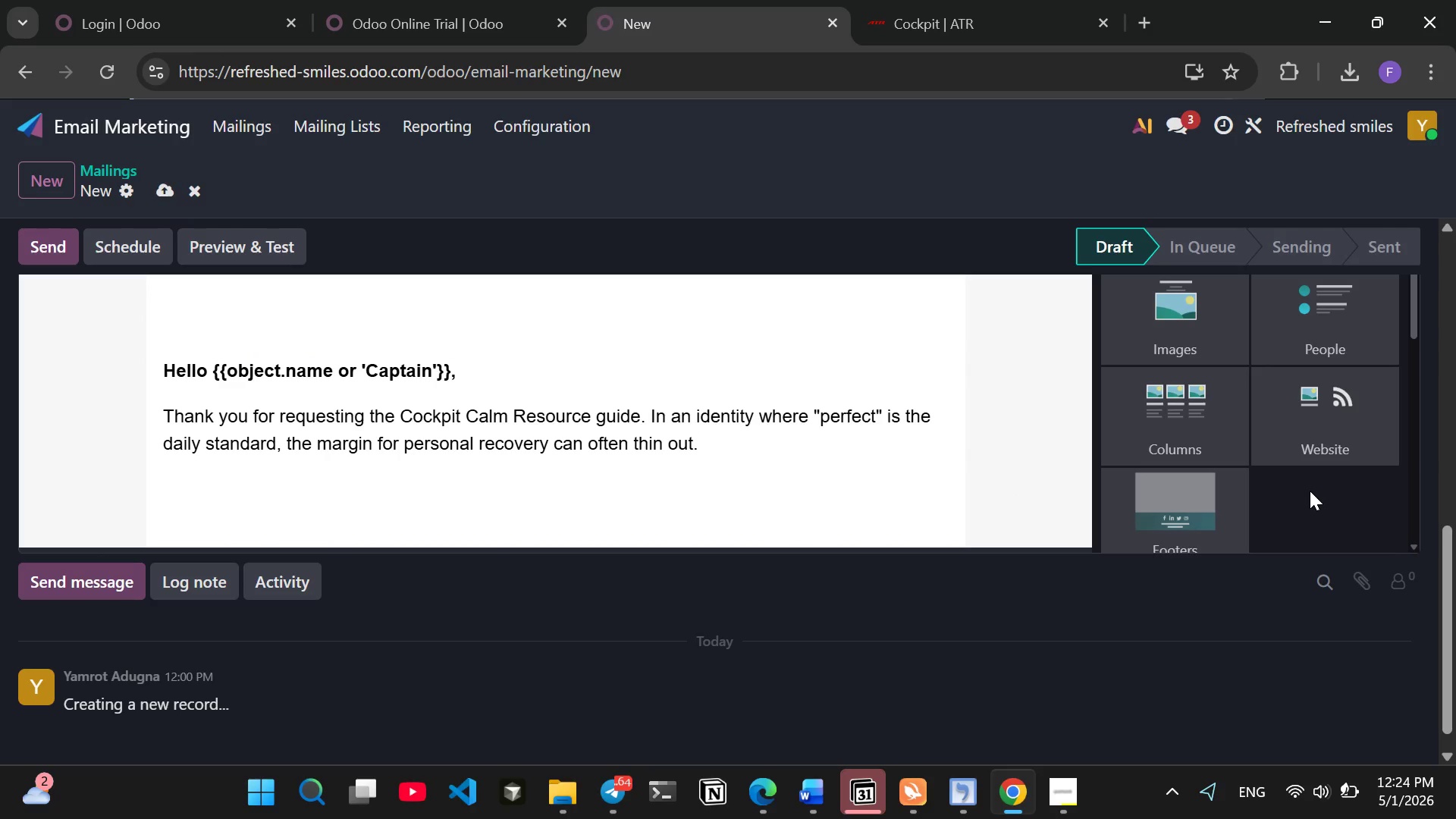 
left_click_drag(start_coordinate=[1331, 464], to_coordinate=[814, 579])
 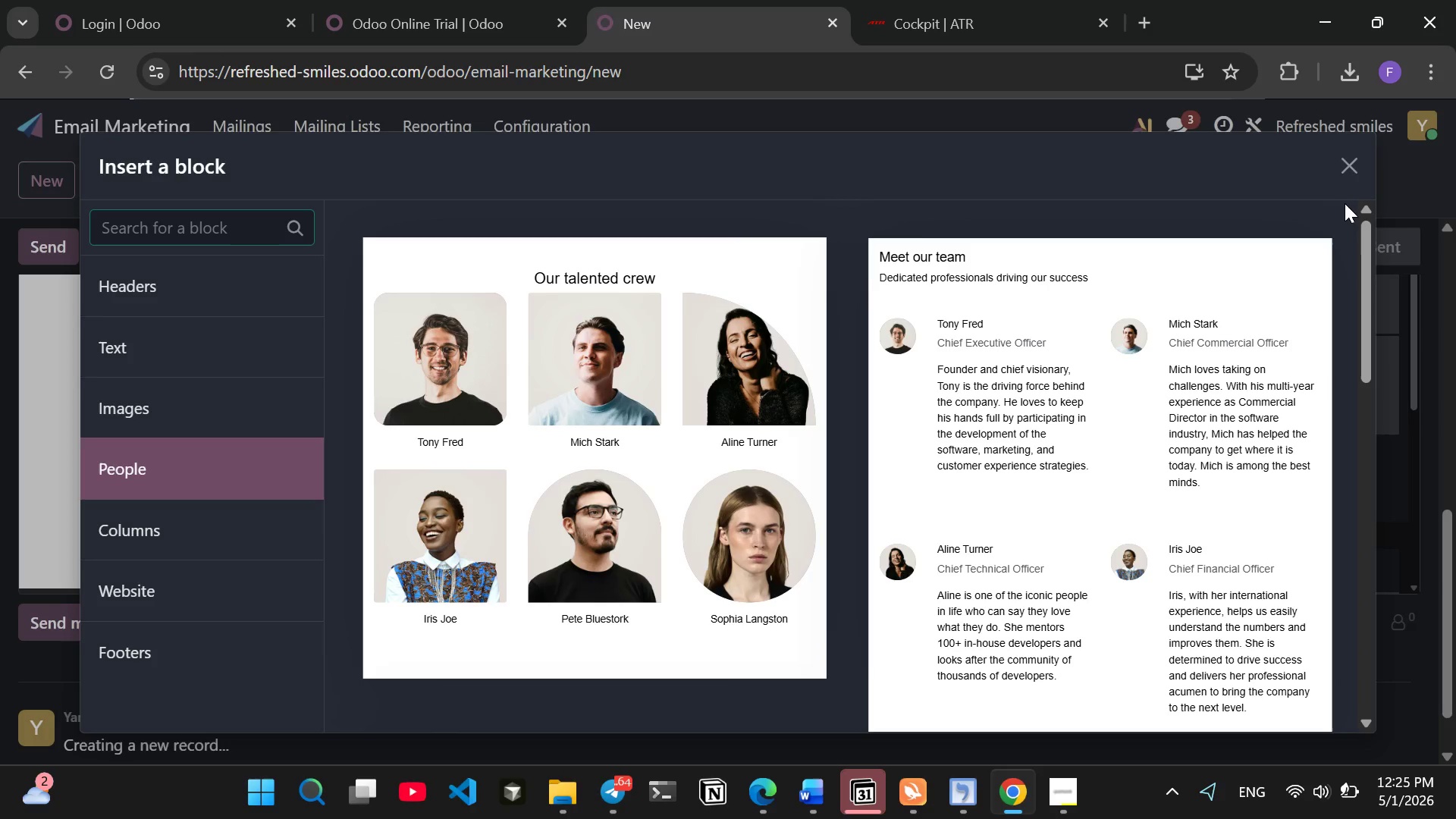 
wait(6.86)
 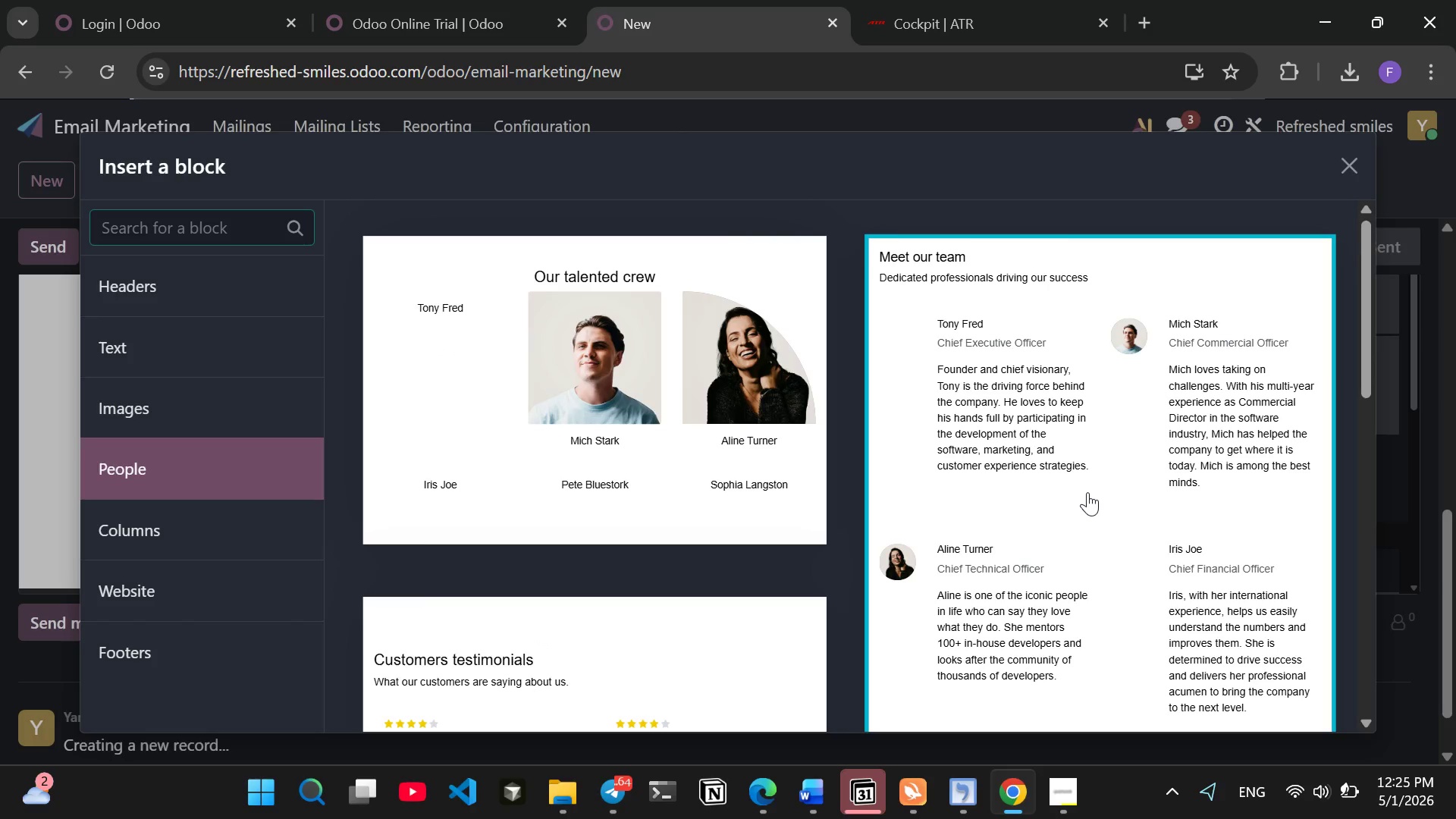 
left_click([1359, 167])
 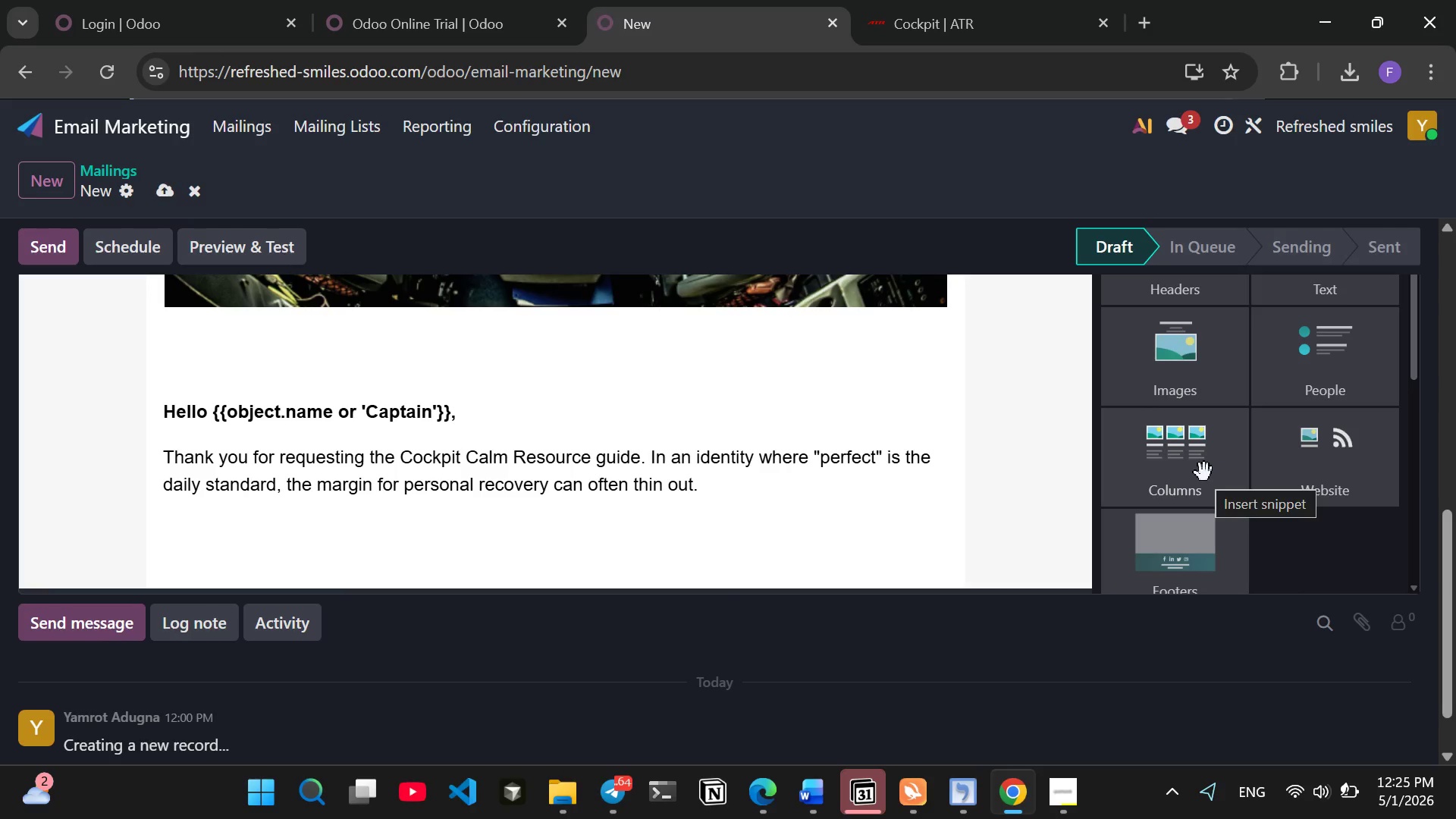 
wait(12.97)
 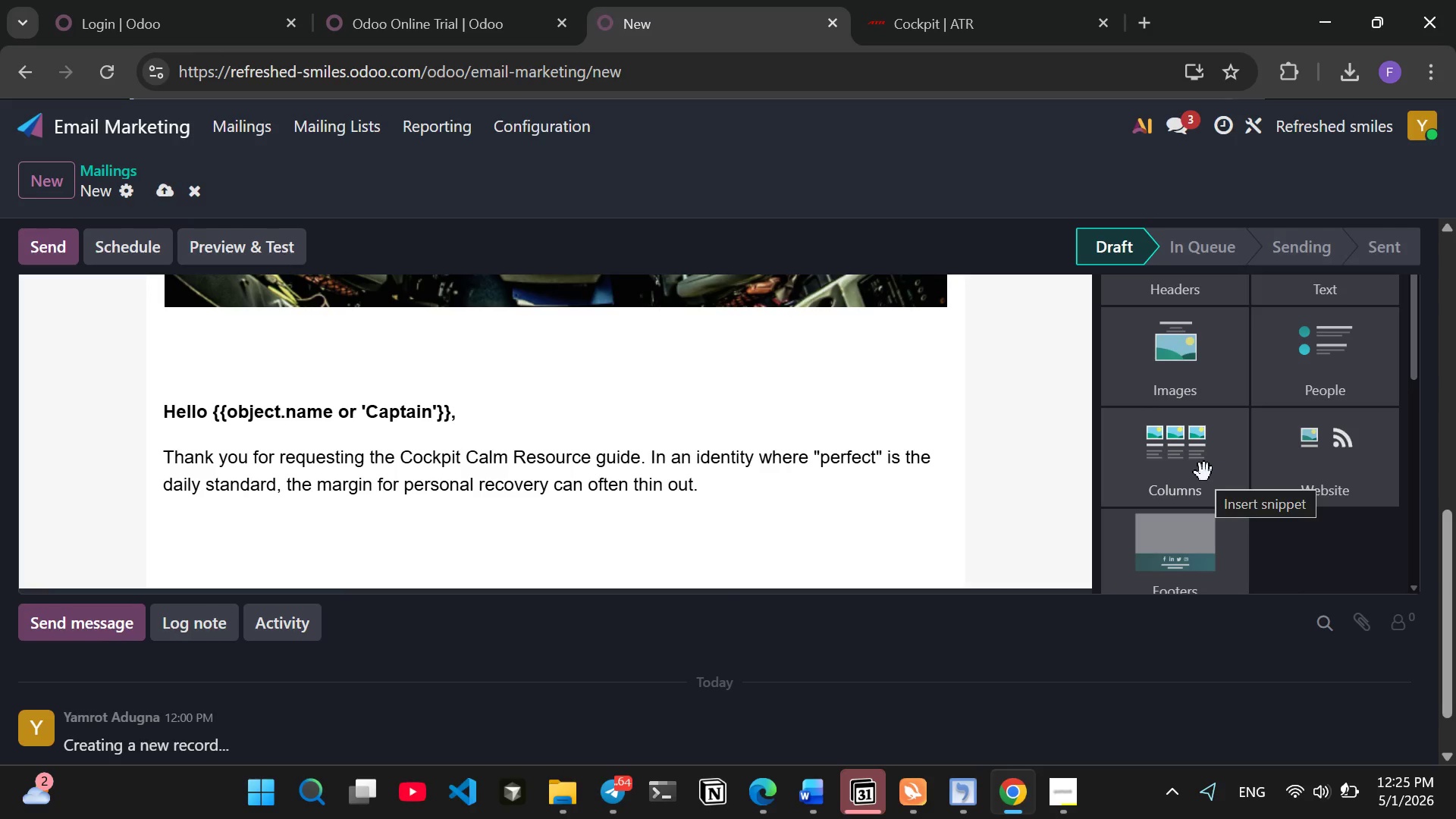 
left_click_drag(start_coordinate=[1198, 405], to_coordinate=[750, 620])
 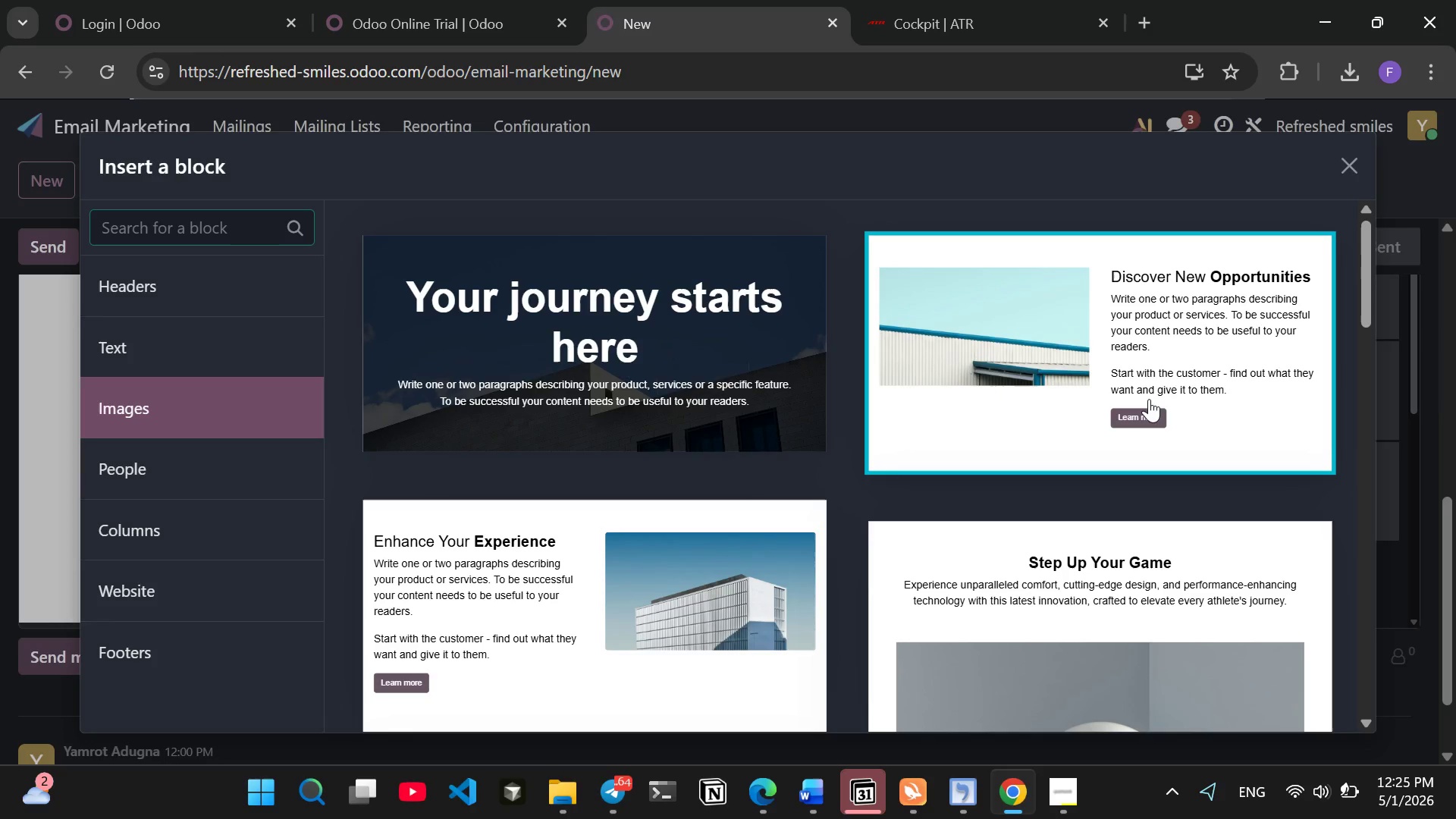 
wait(20.55)
 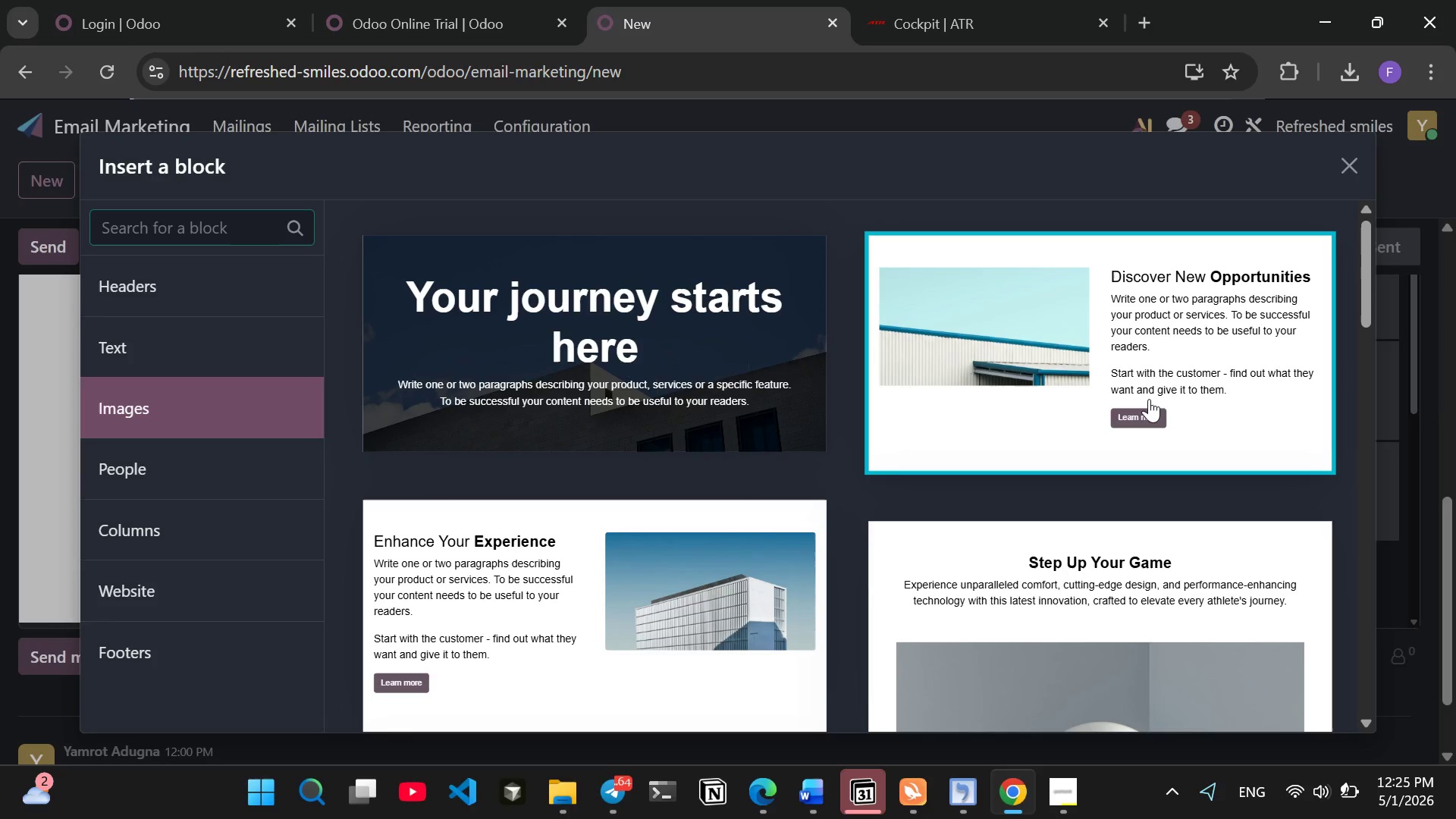 
left_click([1149, 399])
 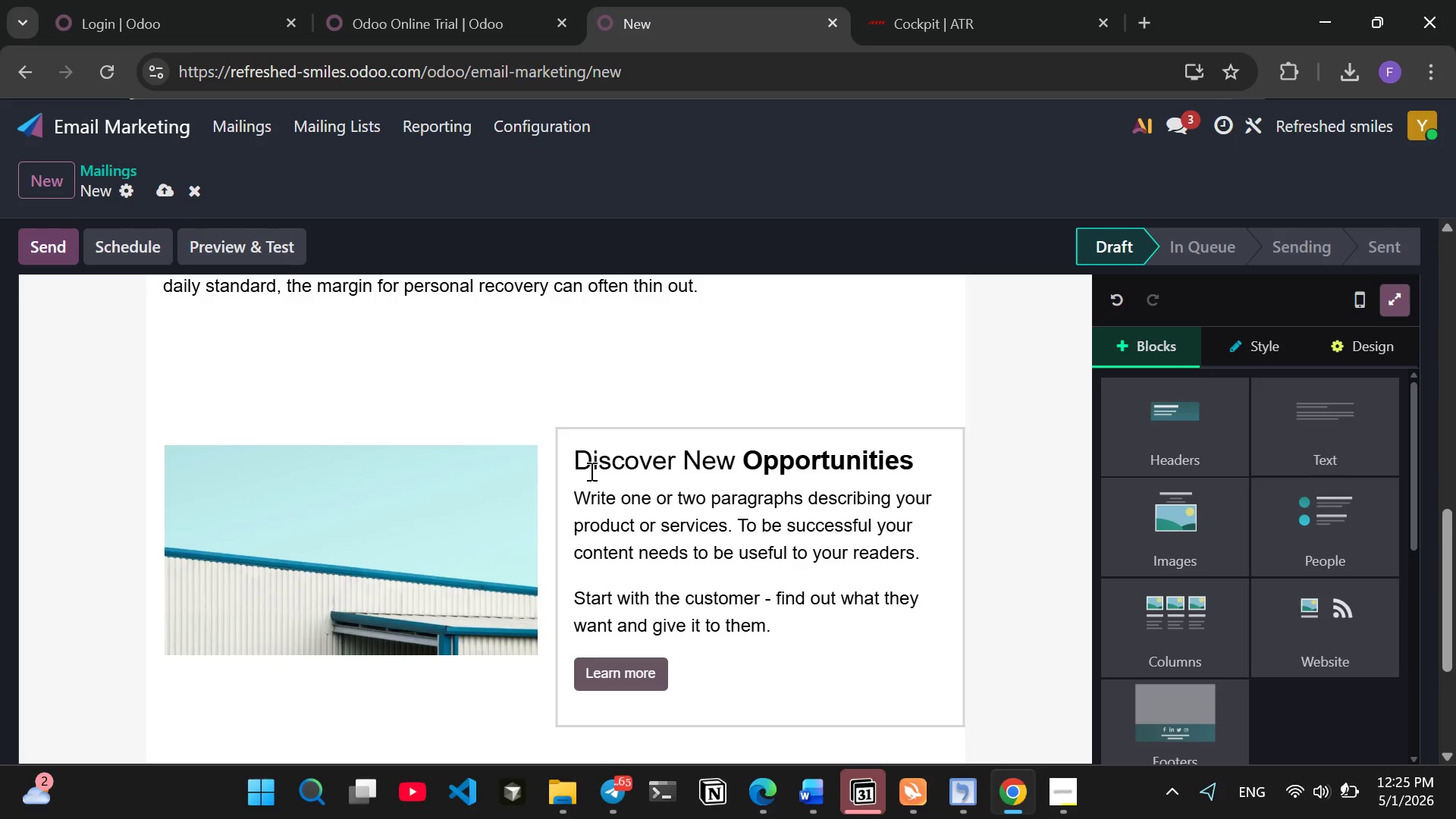 
left_click_drag(start_coordinate=[576, 459], to_coordinate=[919, 470])
 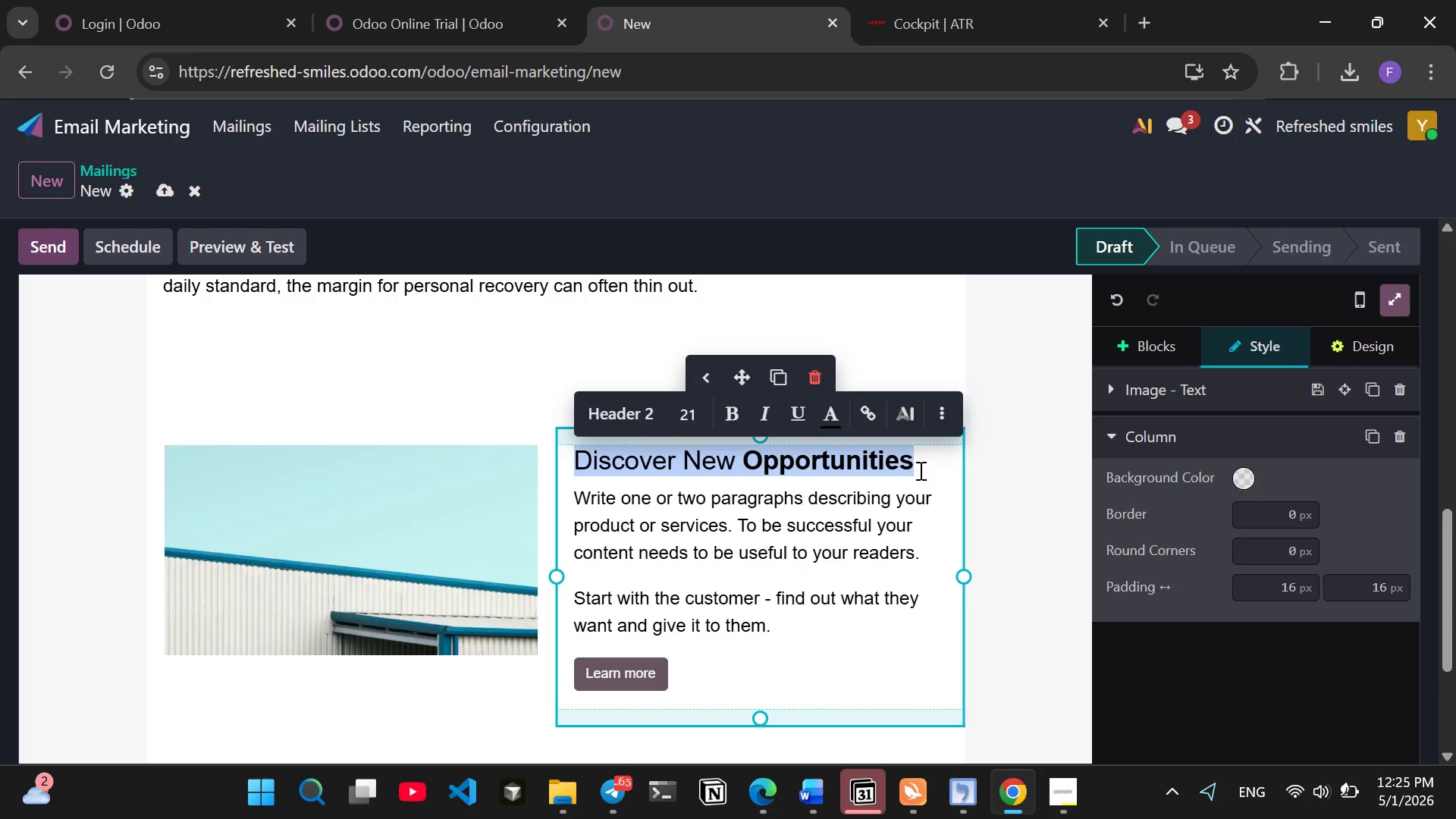 
type(t)
key(Backspace)
type(The Guide)
 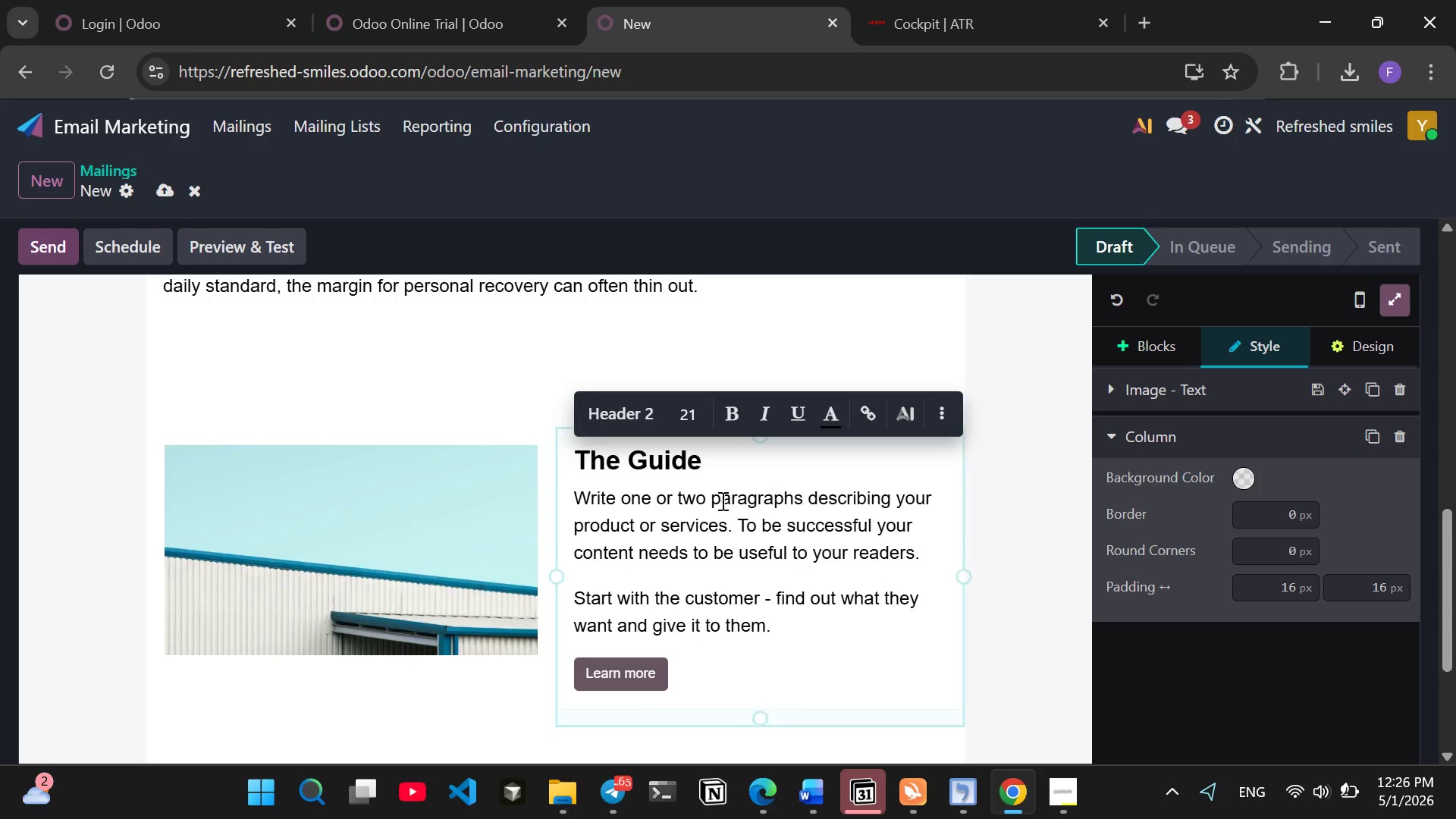 
left_click_drag(start_coordinate=[579, 495], to_coordinate=[826, 637])
 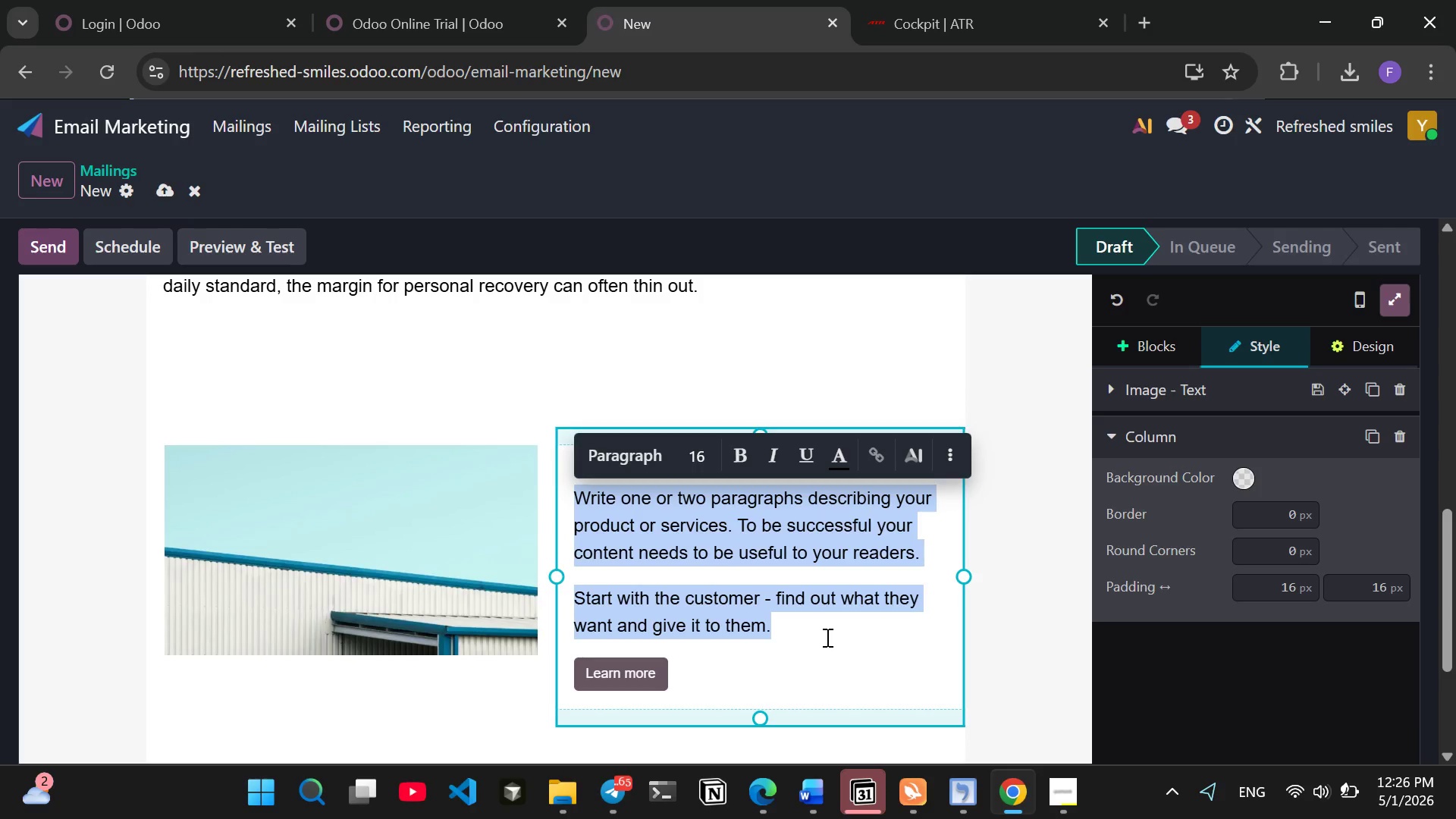 
type(This guide is)
 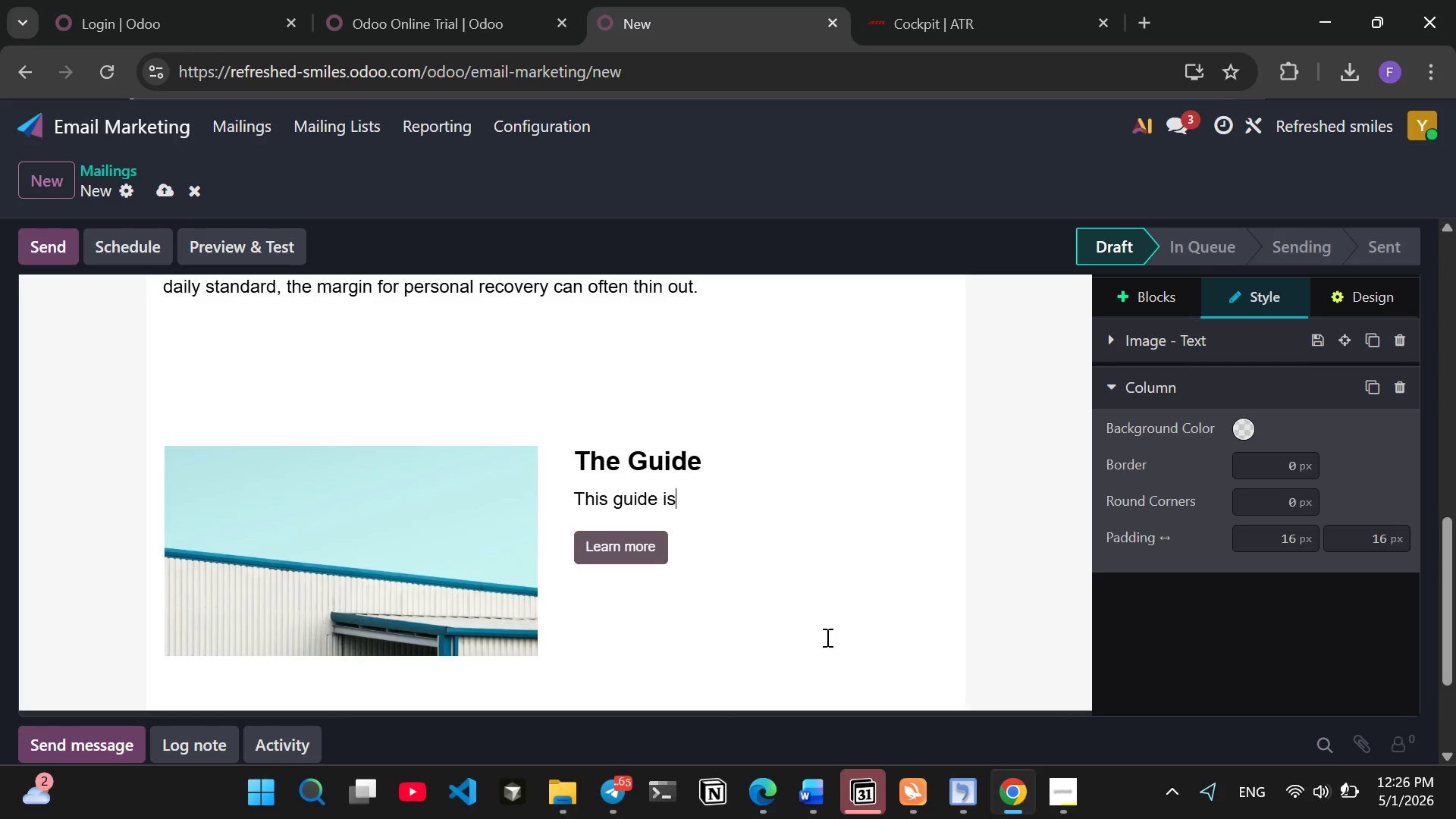 
wait(8.05)
 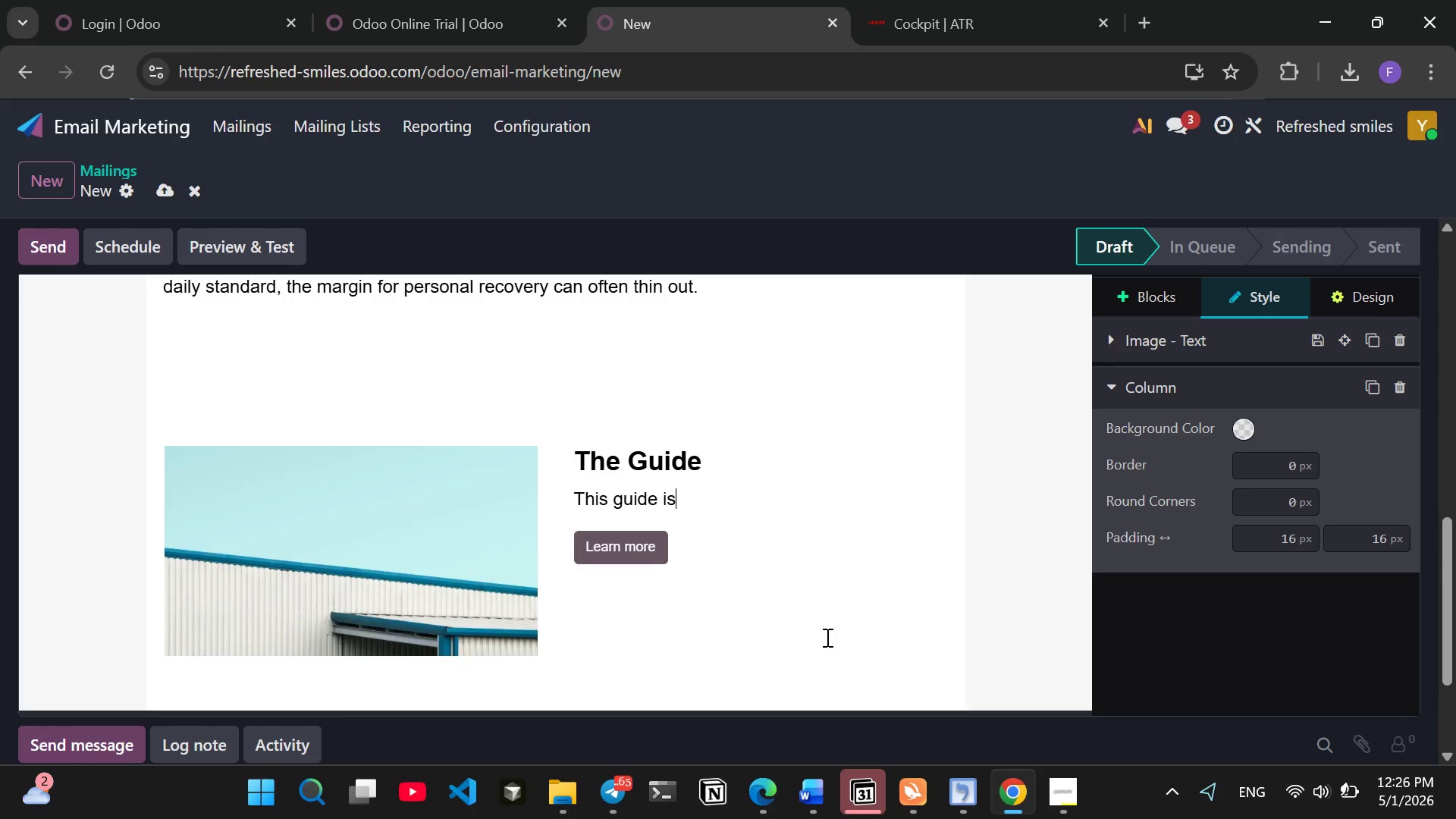 
type( designed to provide immediate, tactical tools)
 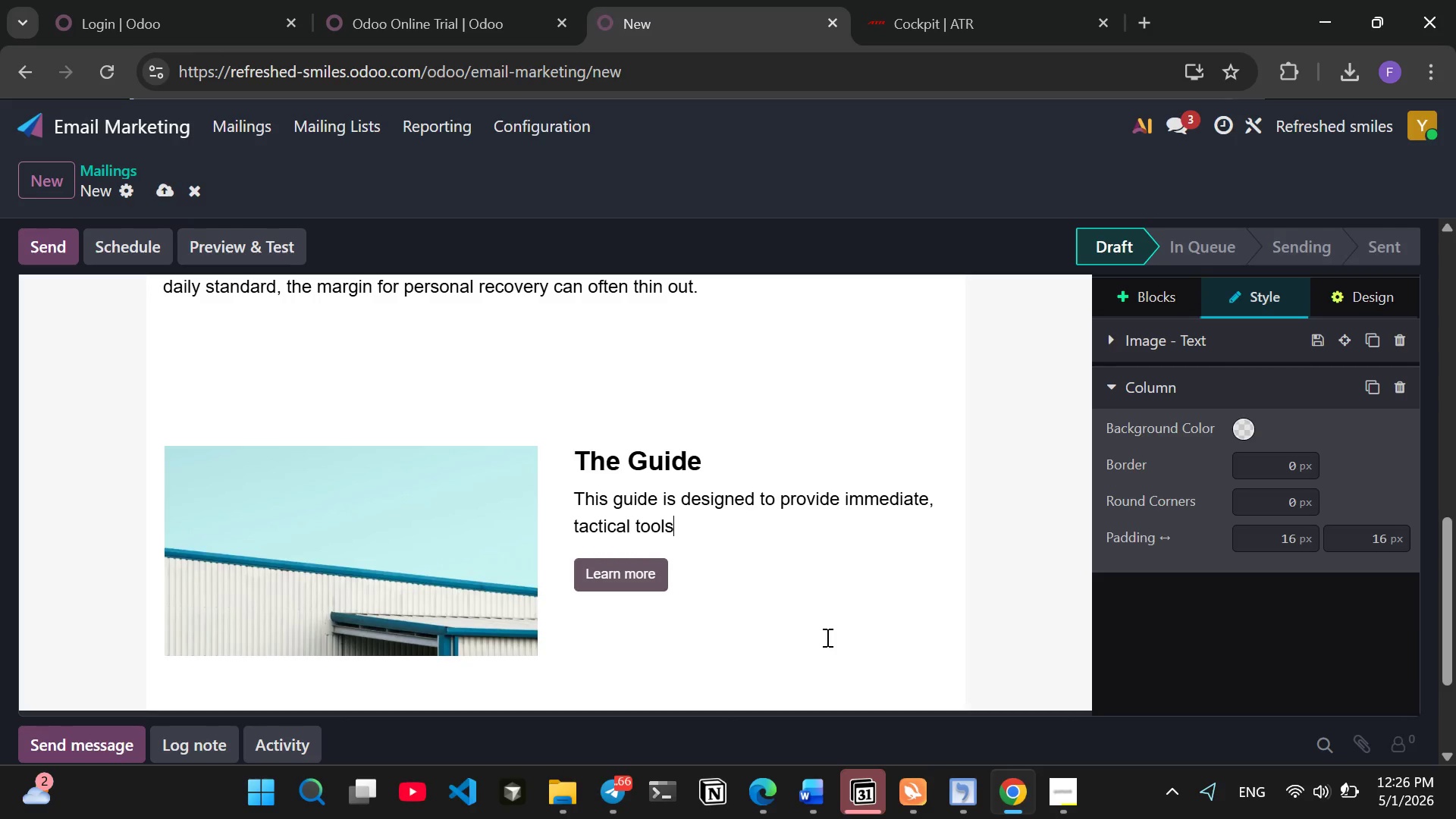 
type( to help)
 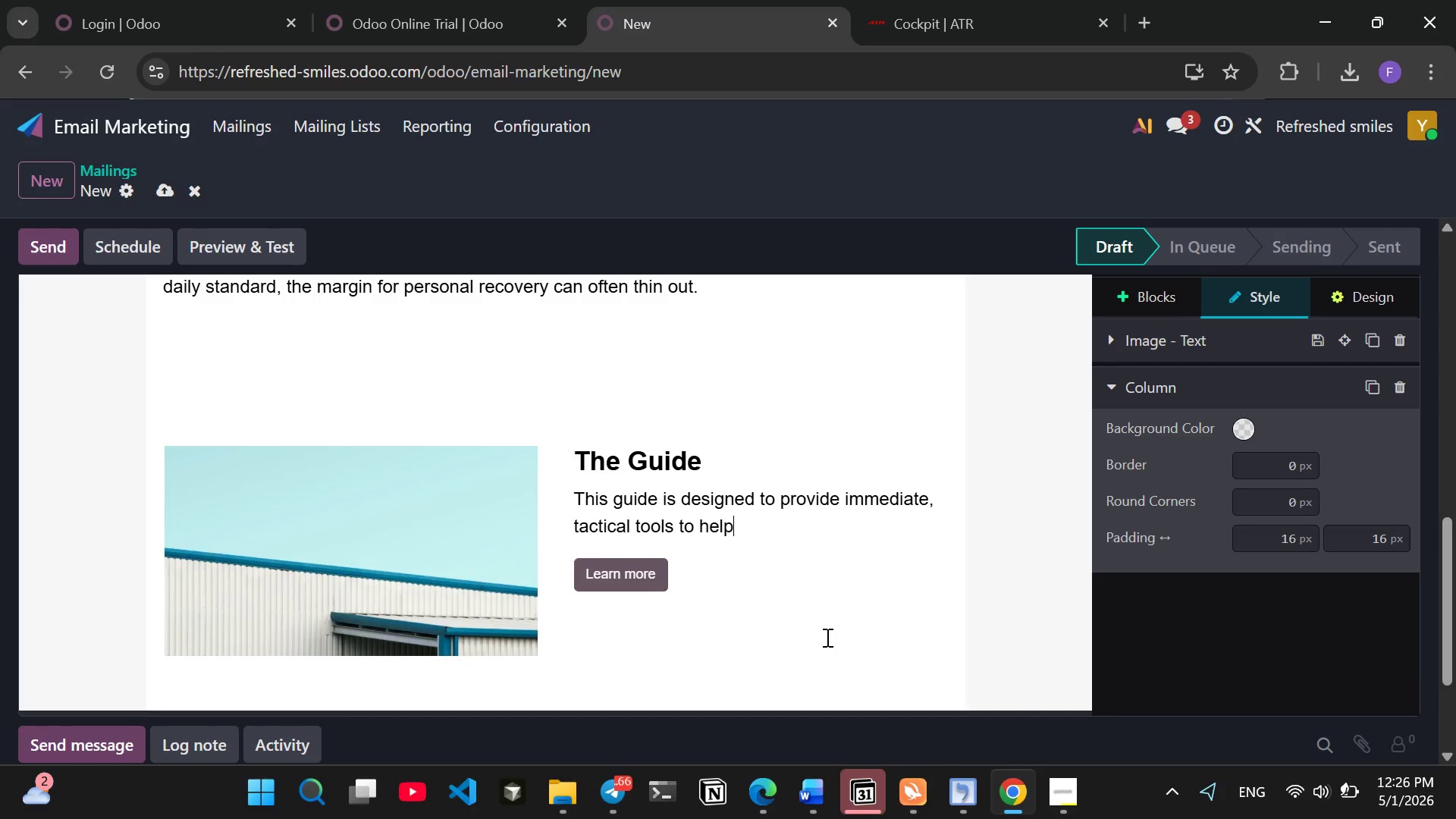 
wait(6.12)
 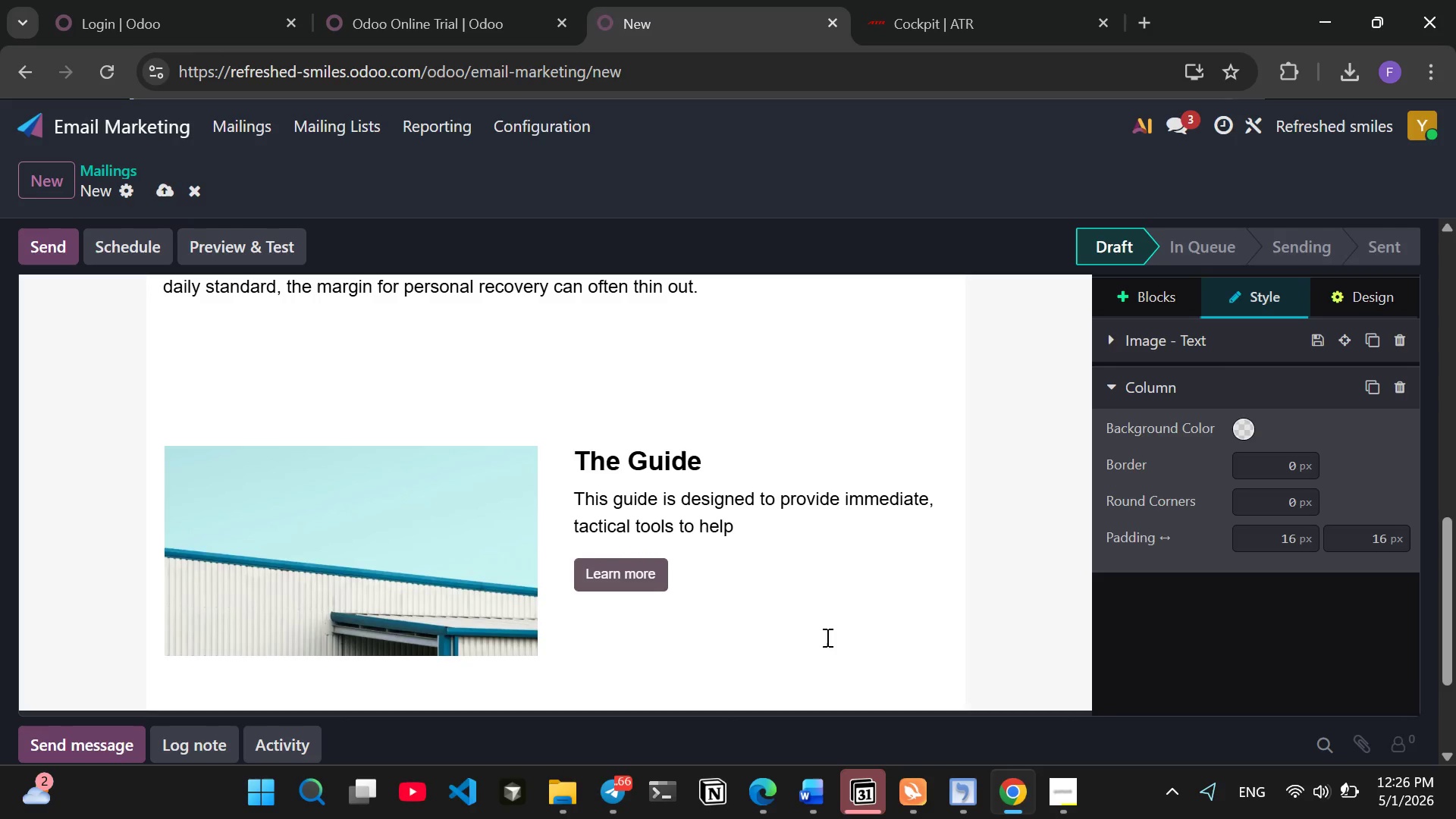 
key(Unknown)
 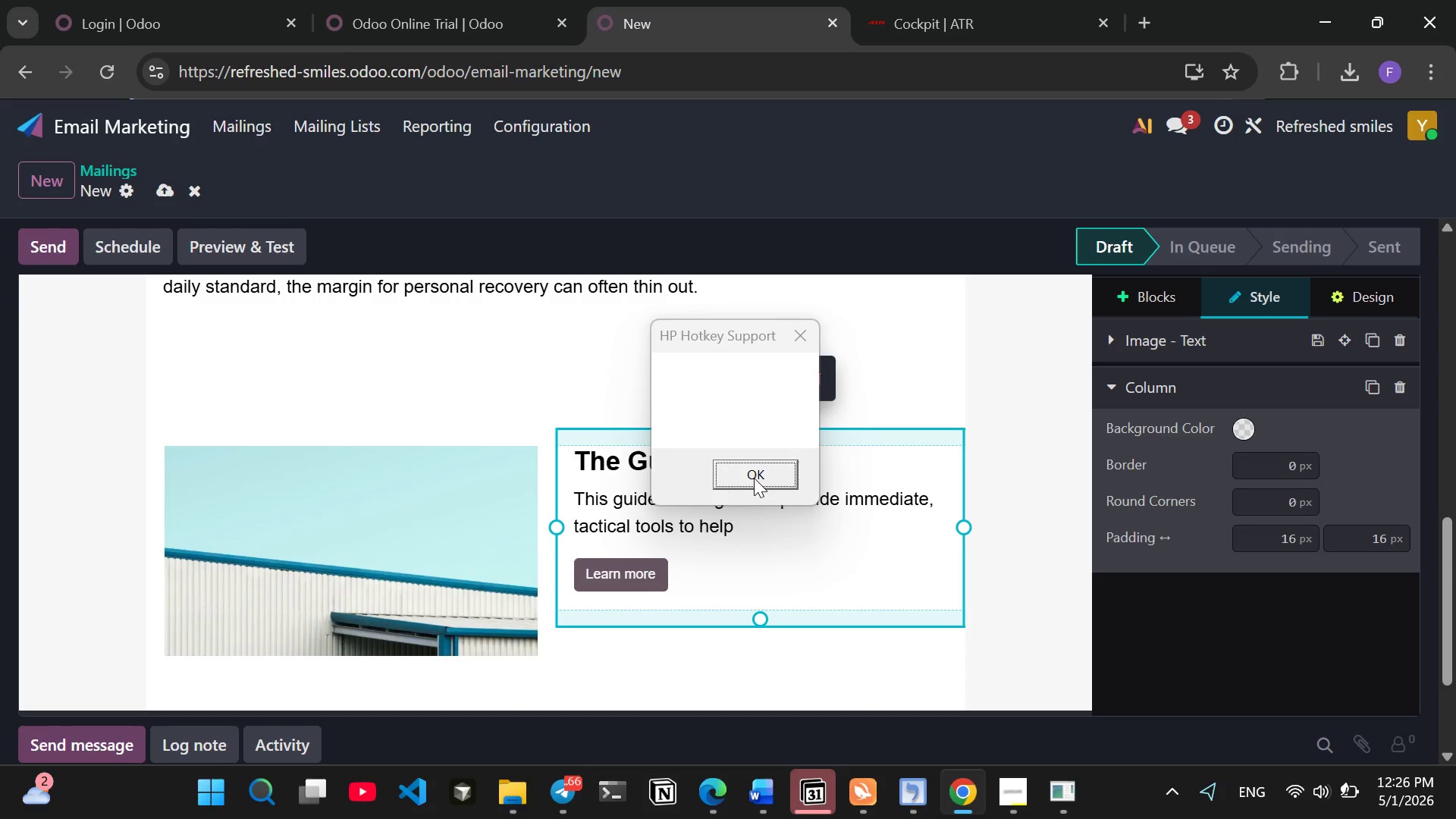 
left_click([754, 475])
 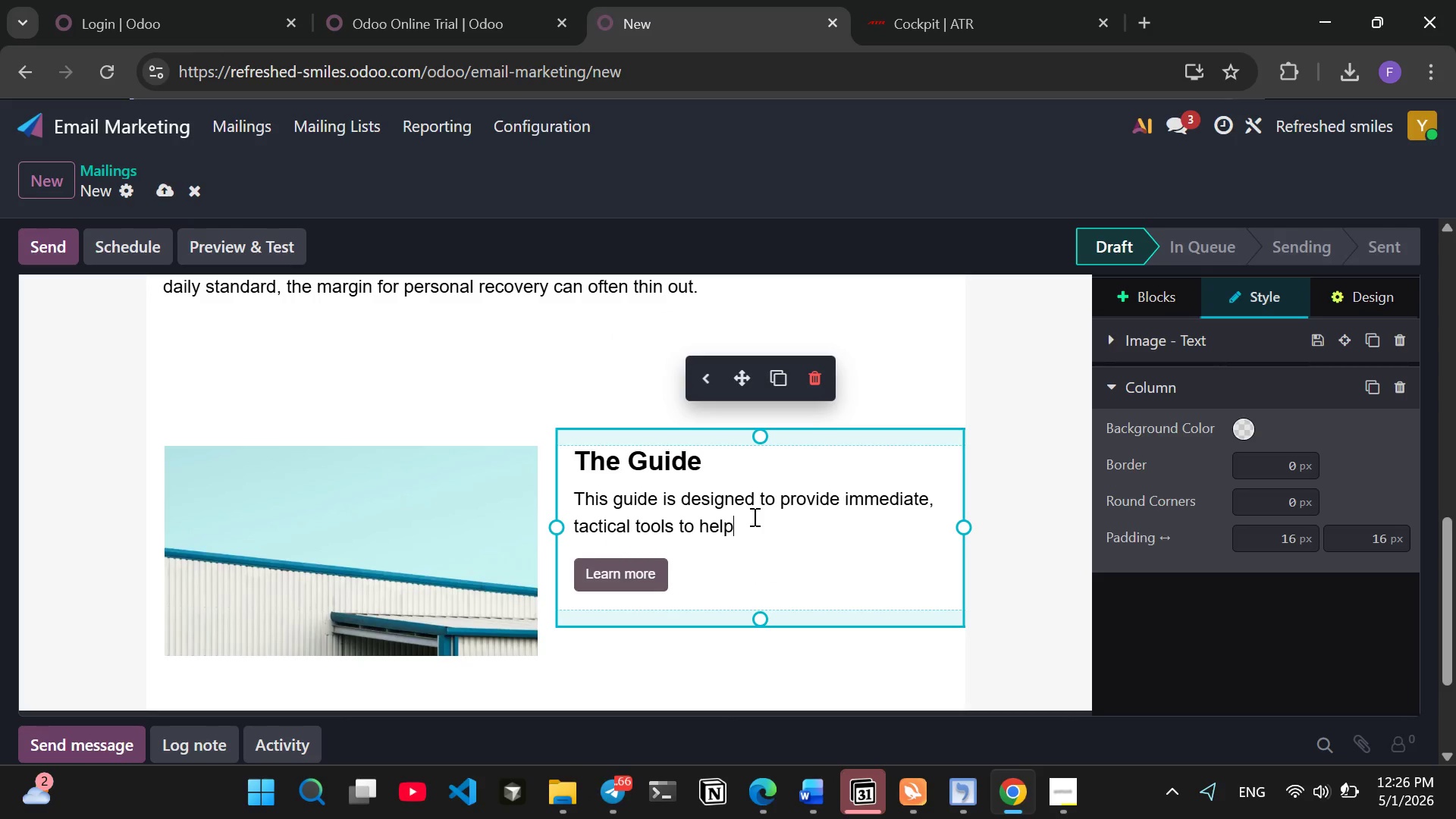 
wait(9.27)
 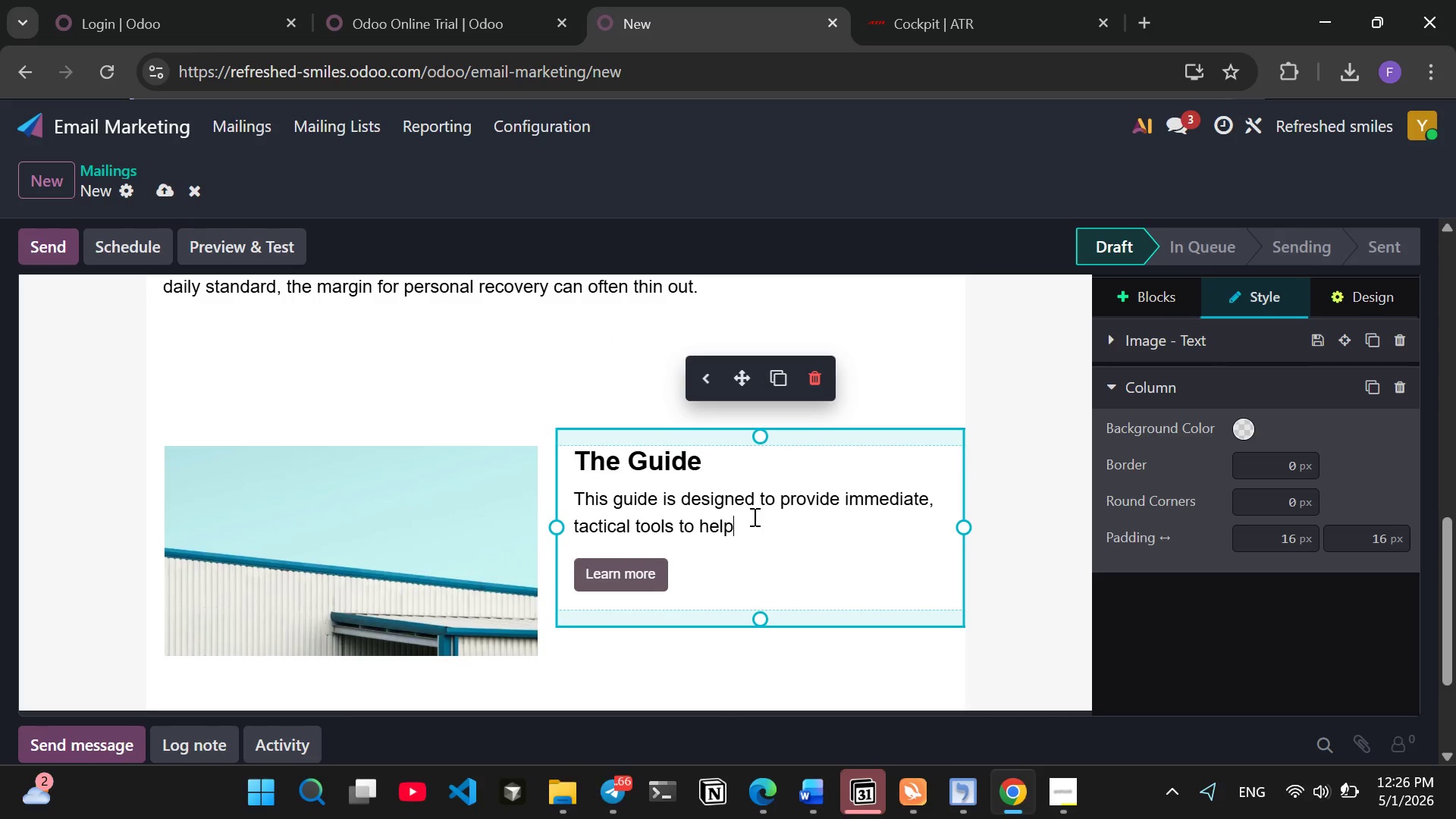 
type(  you manage the physiological load of high-stac)
key(Backspace)
type(kes)
 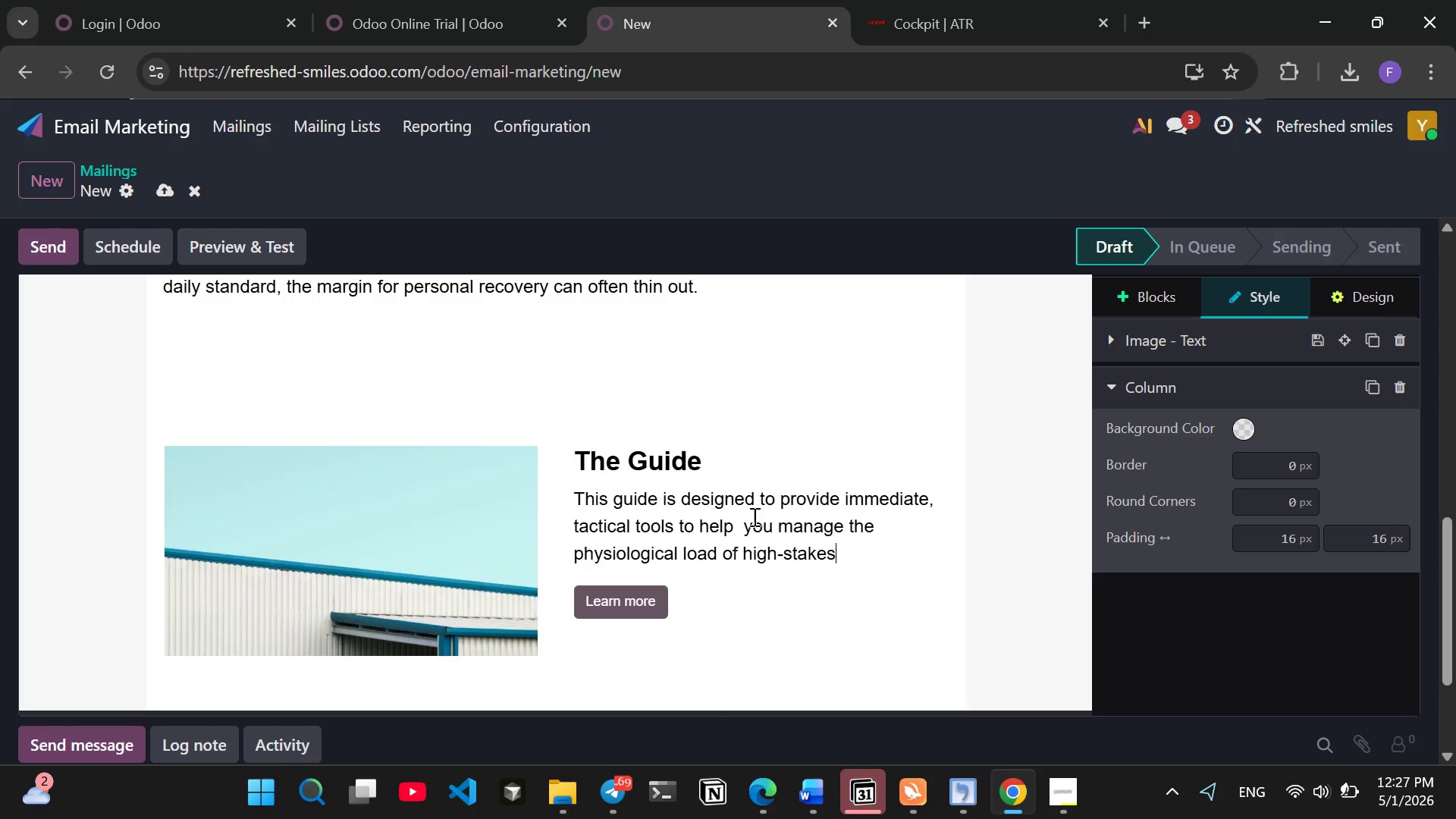 
type( dec)
 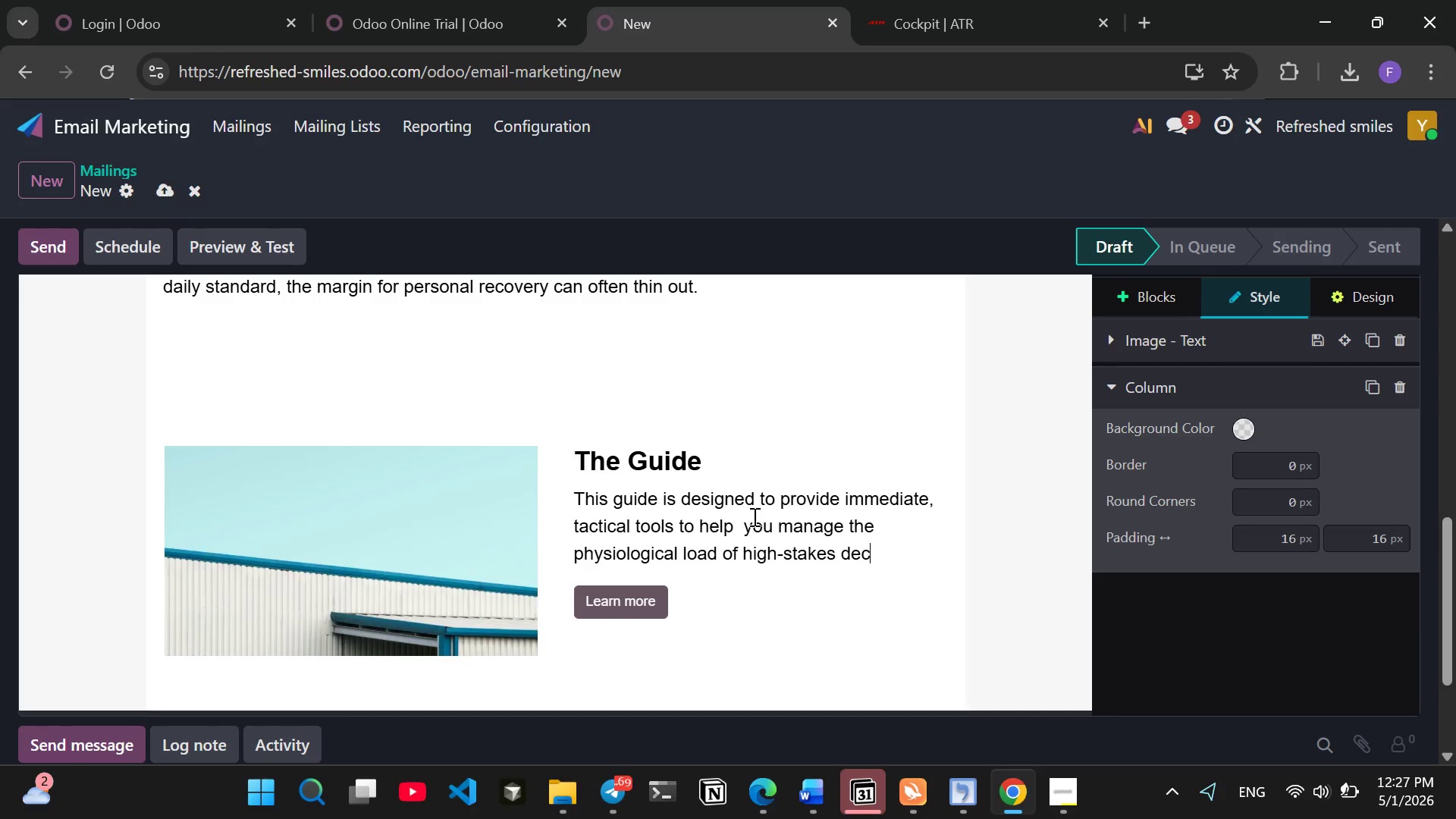 
type(ision )
key(Backspace)
type(-making.)
 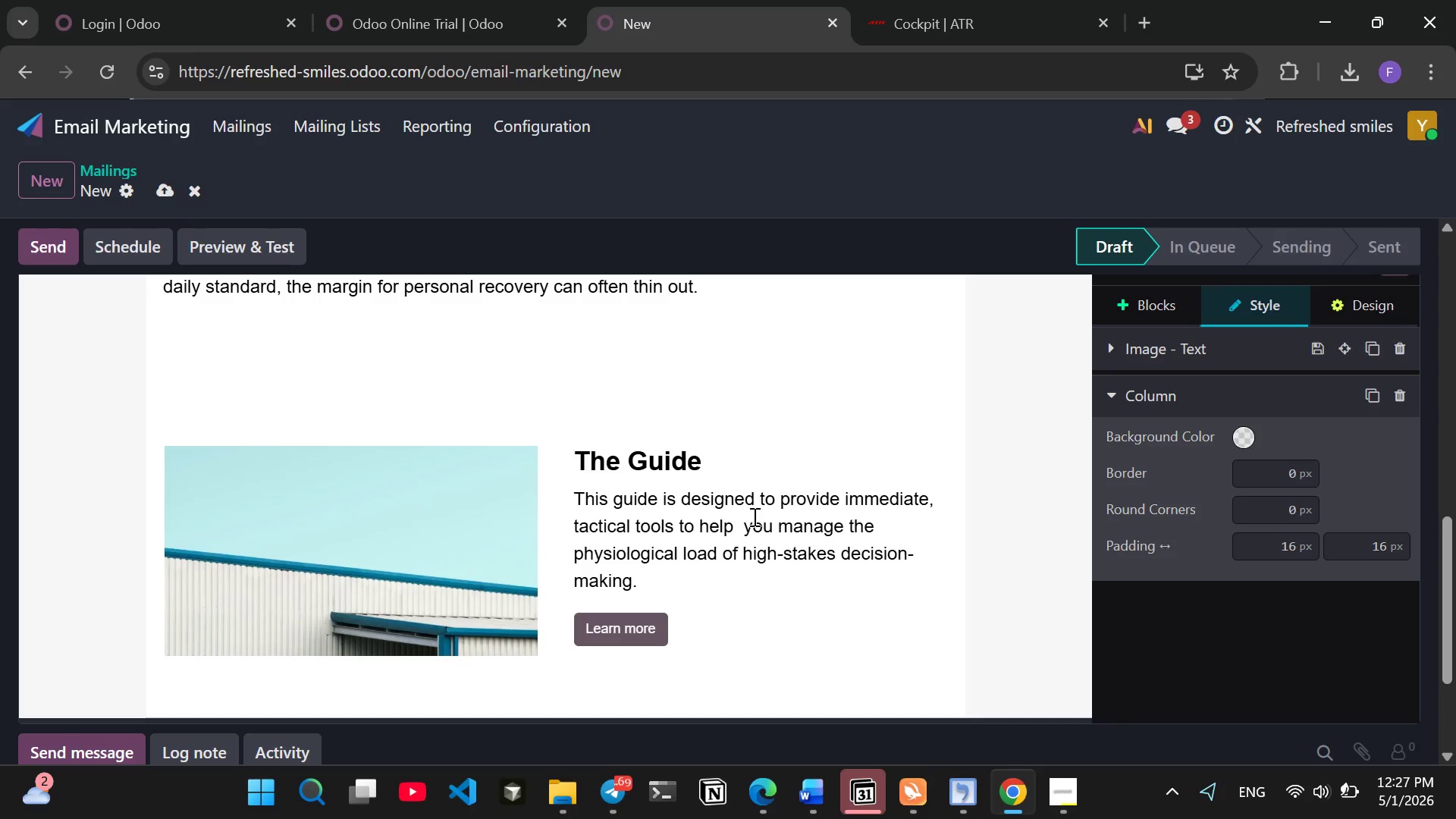 
wait(8.84)
 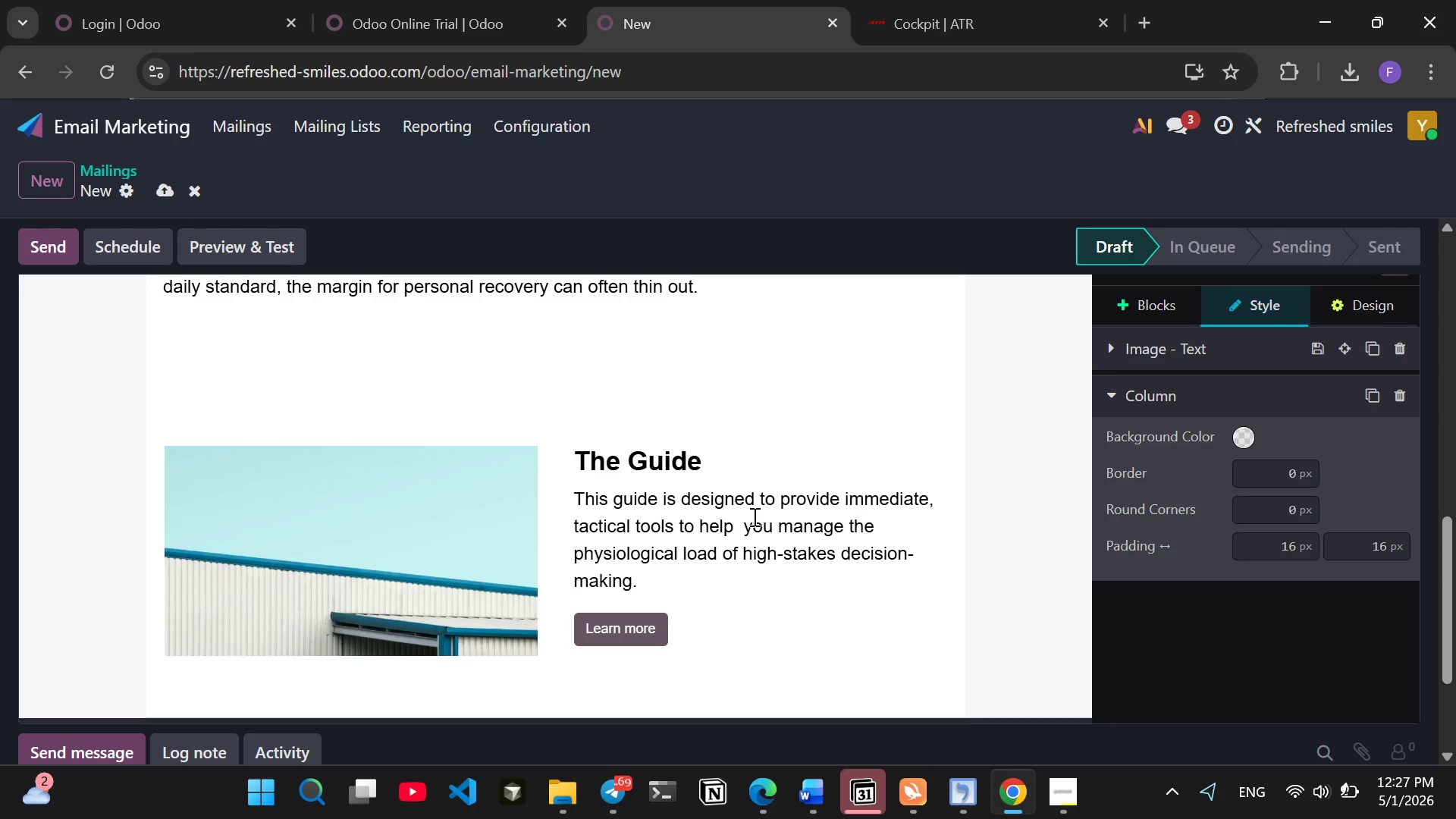 
left_click_drag(start_coordinate=[661, 628], to_coordinate=[585, 620])
 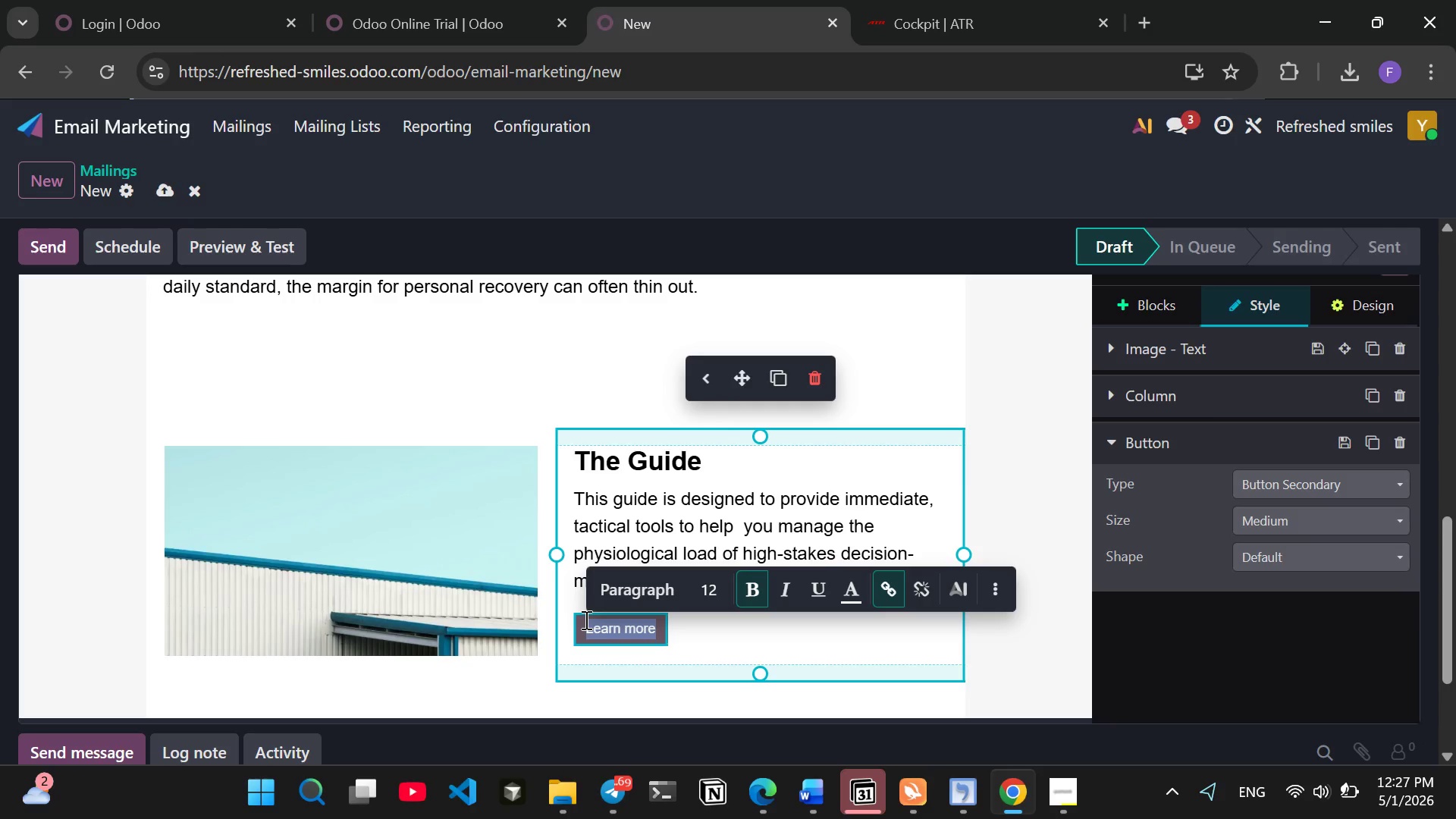 
type(DO)
 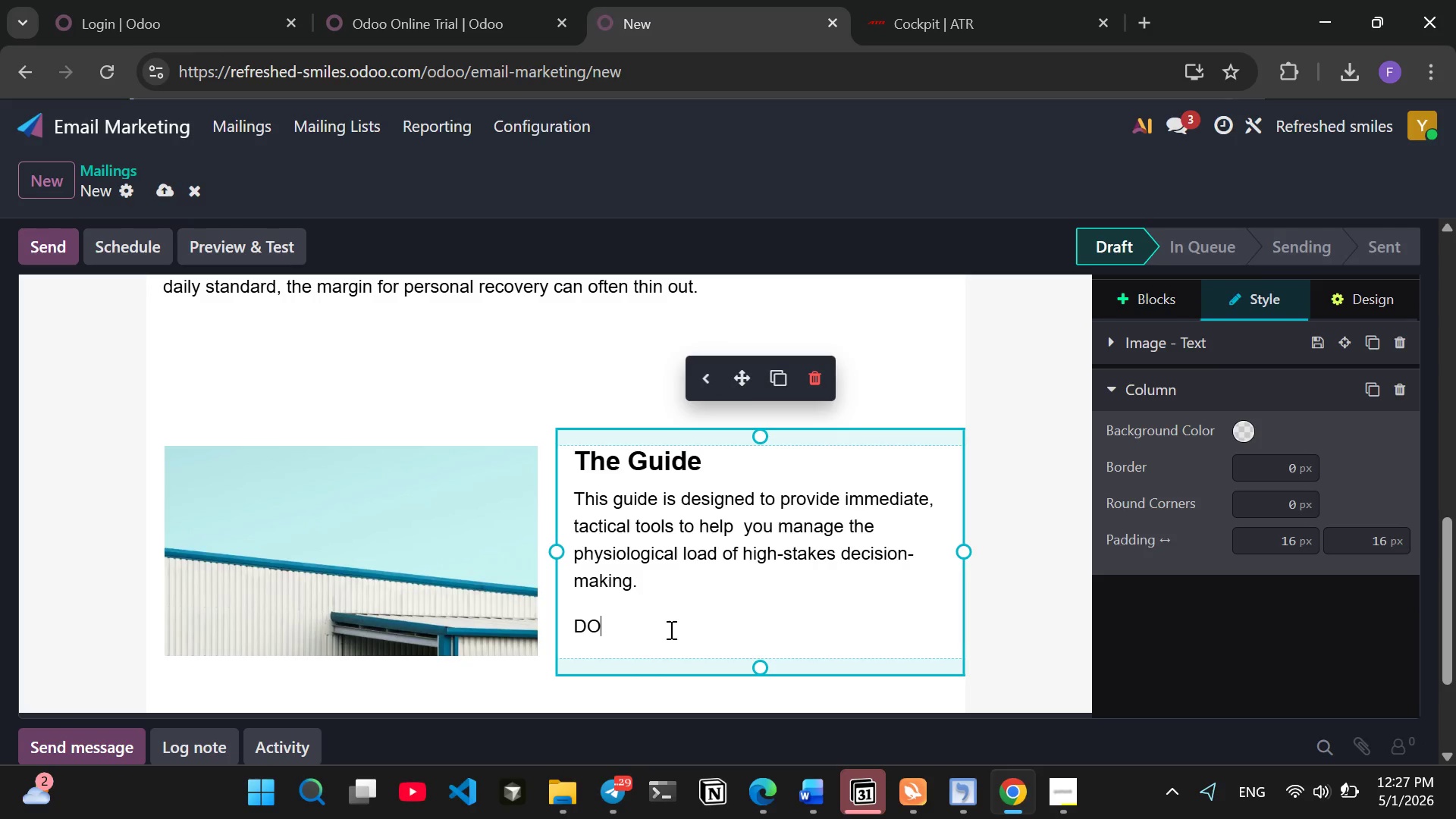 
key(CapsLock)
 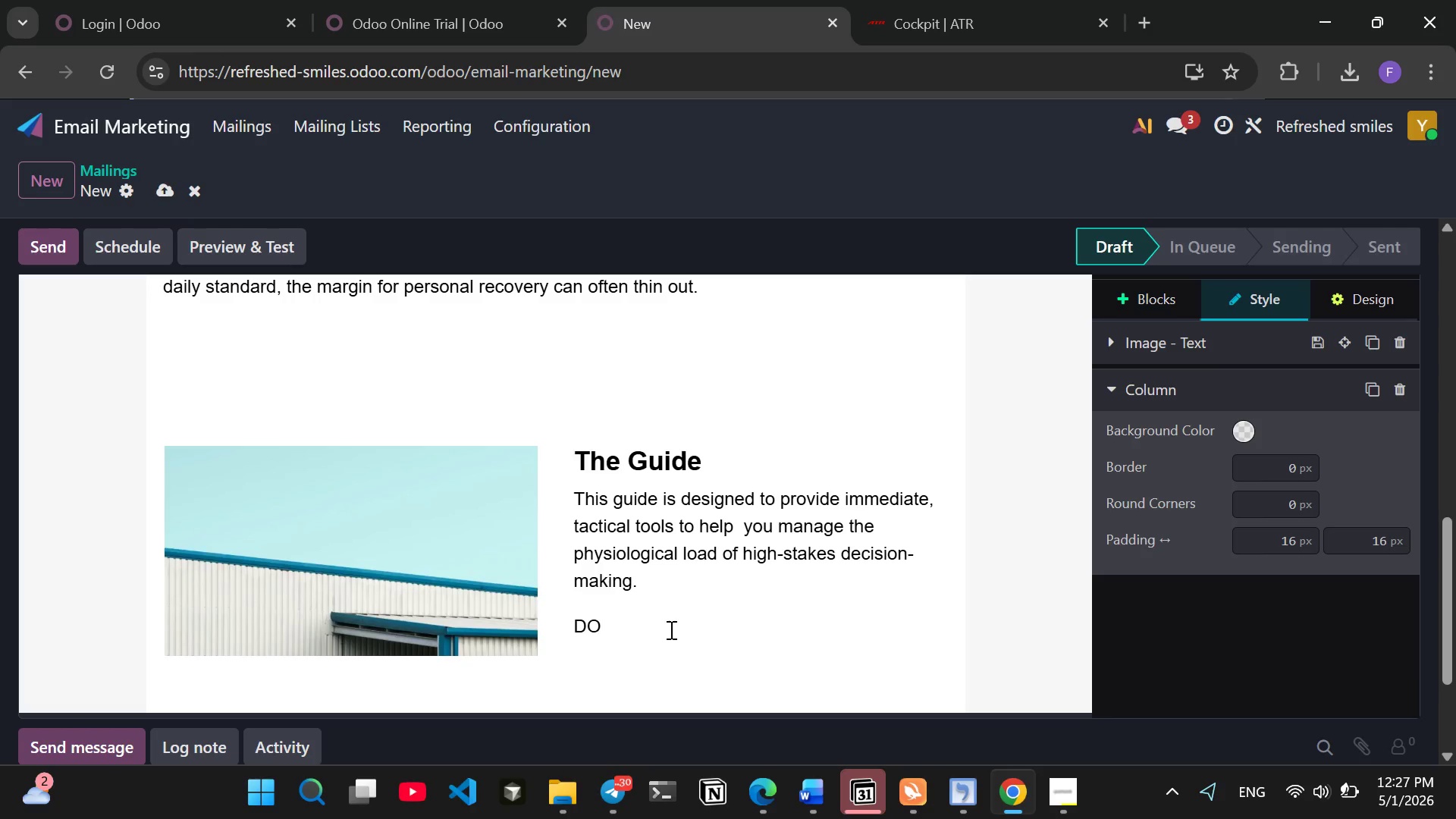 
key(Control+Z)
 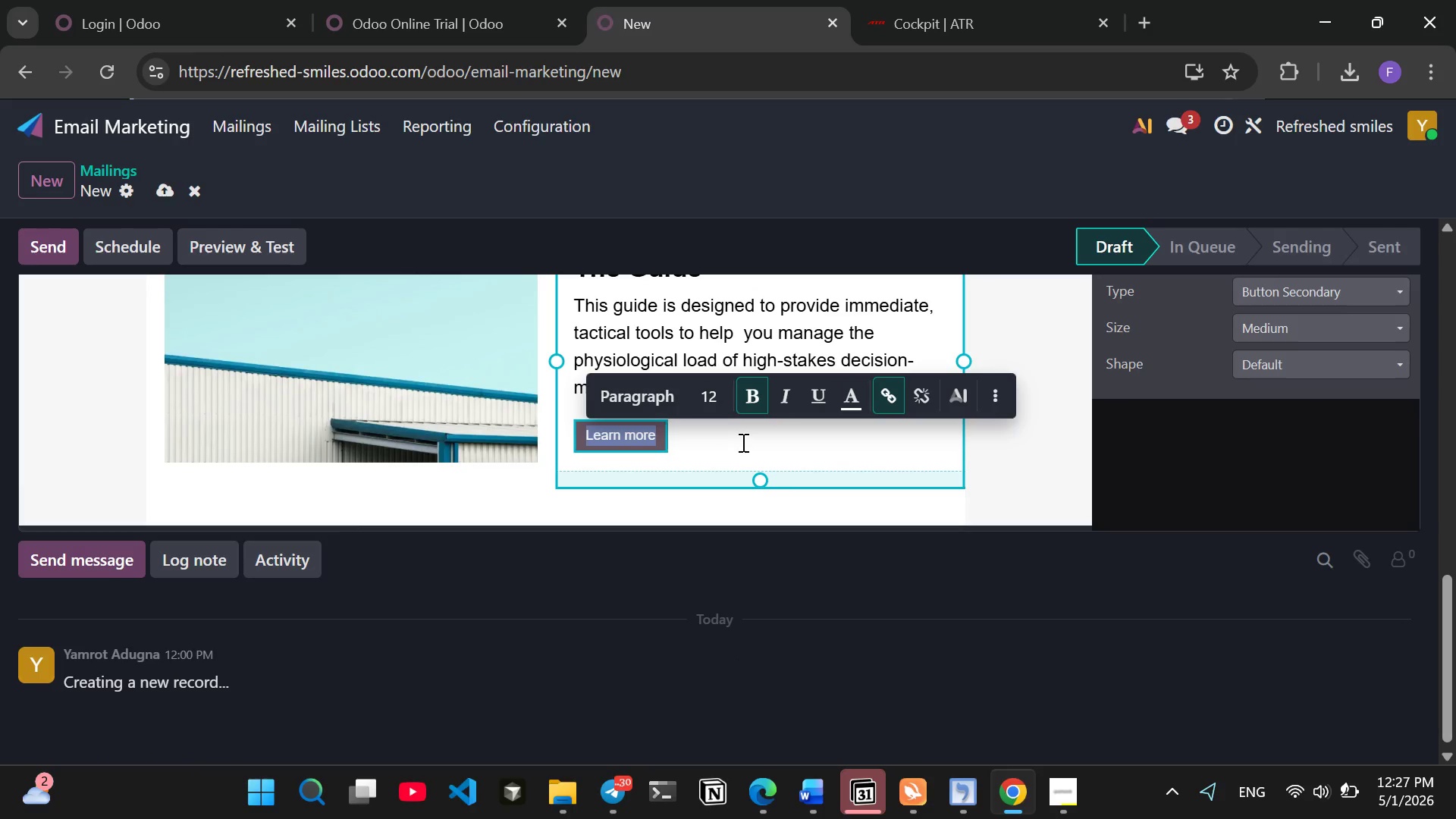 
key(Backspace)
 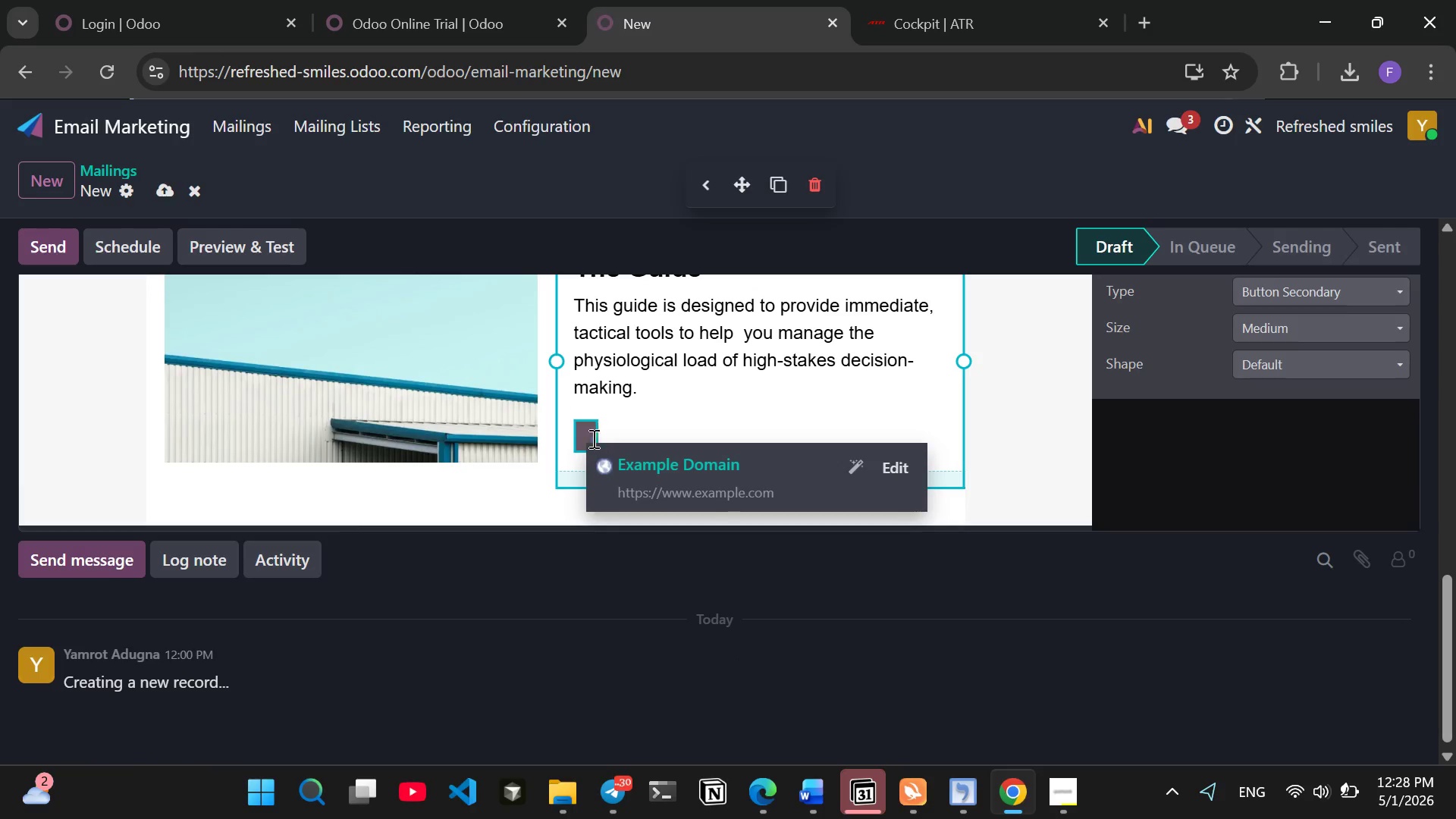 
left_click([582, 436])
 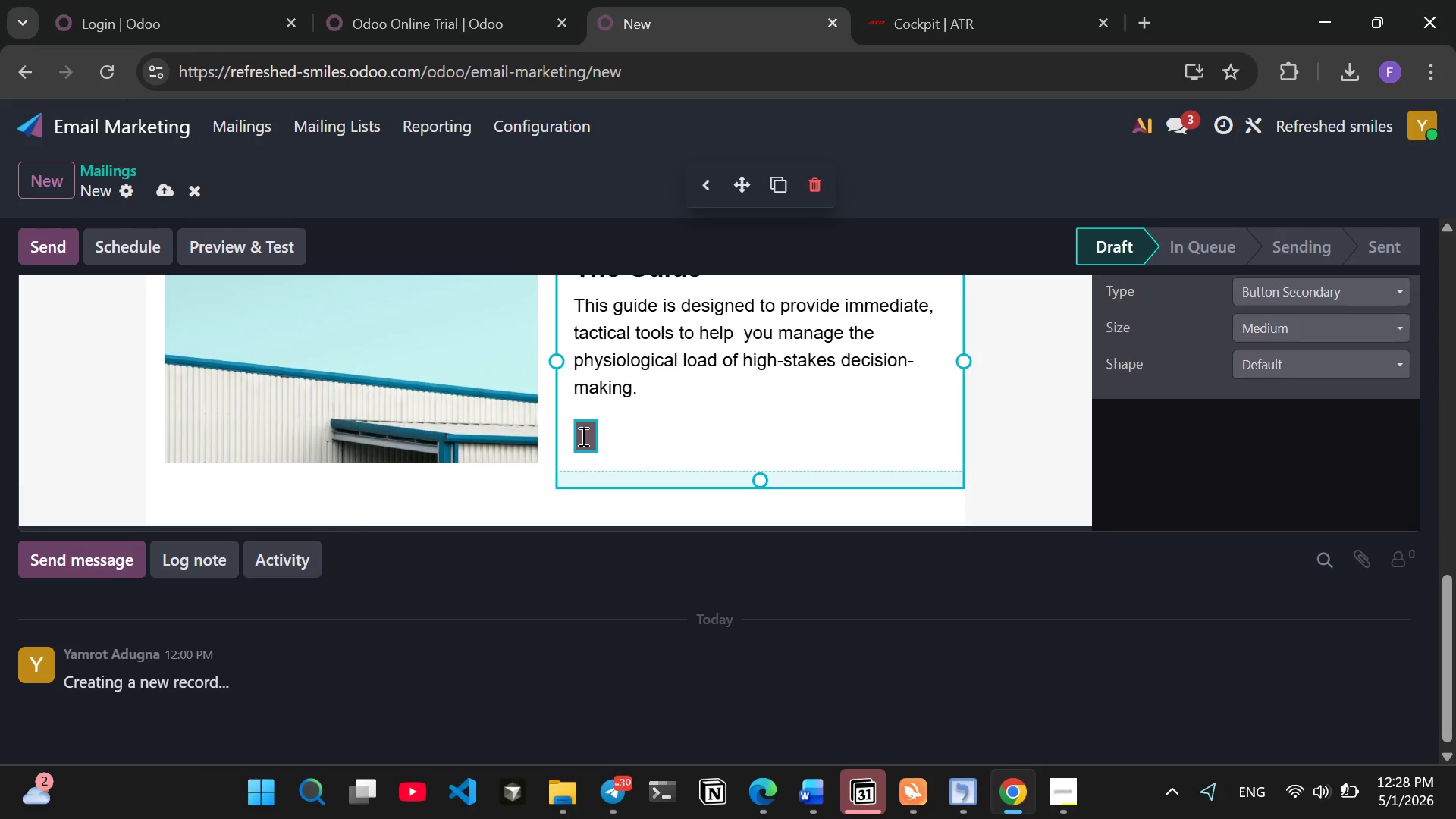 
left_click([582, 436])
 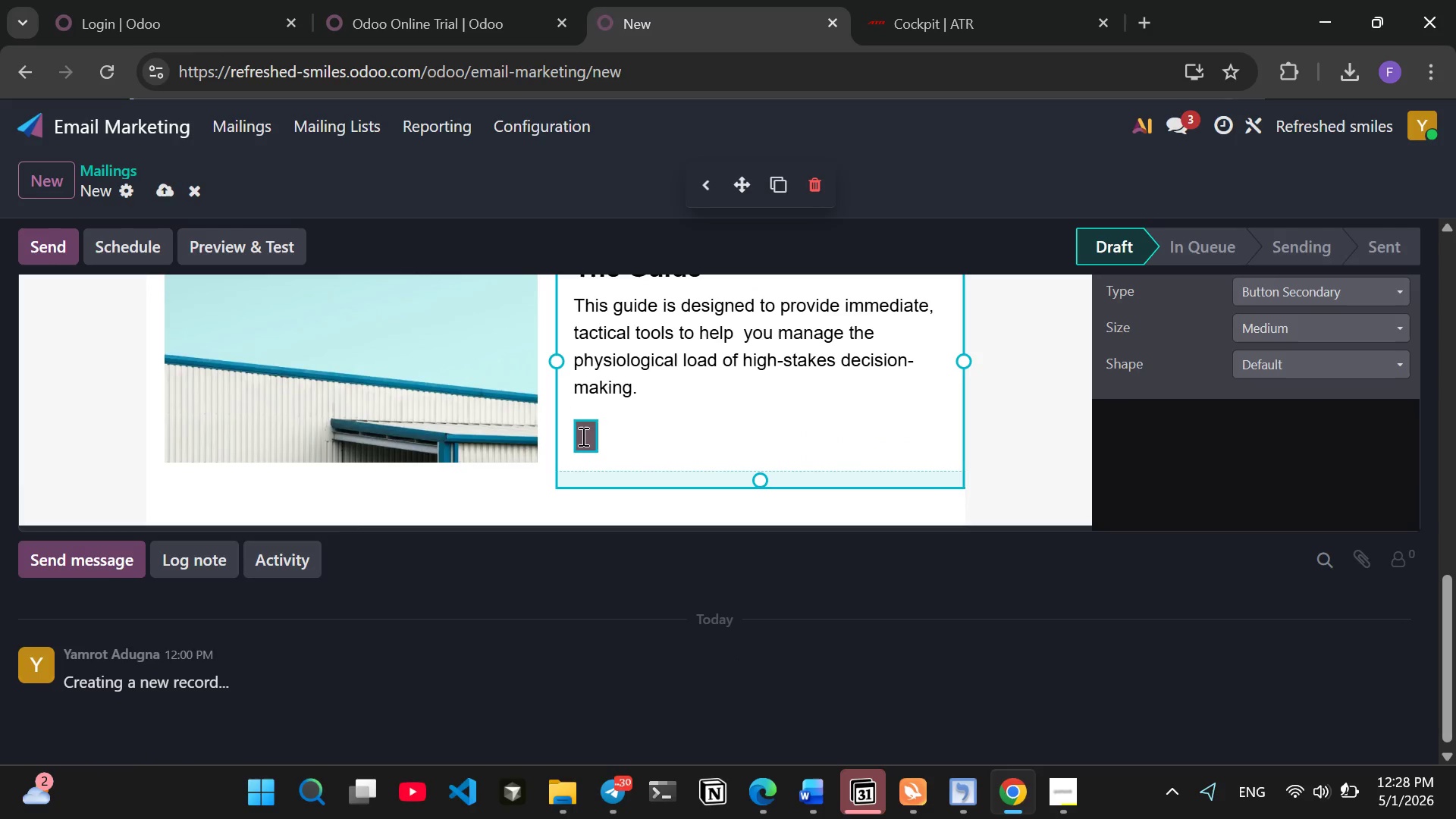 
key(D)
 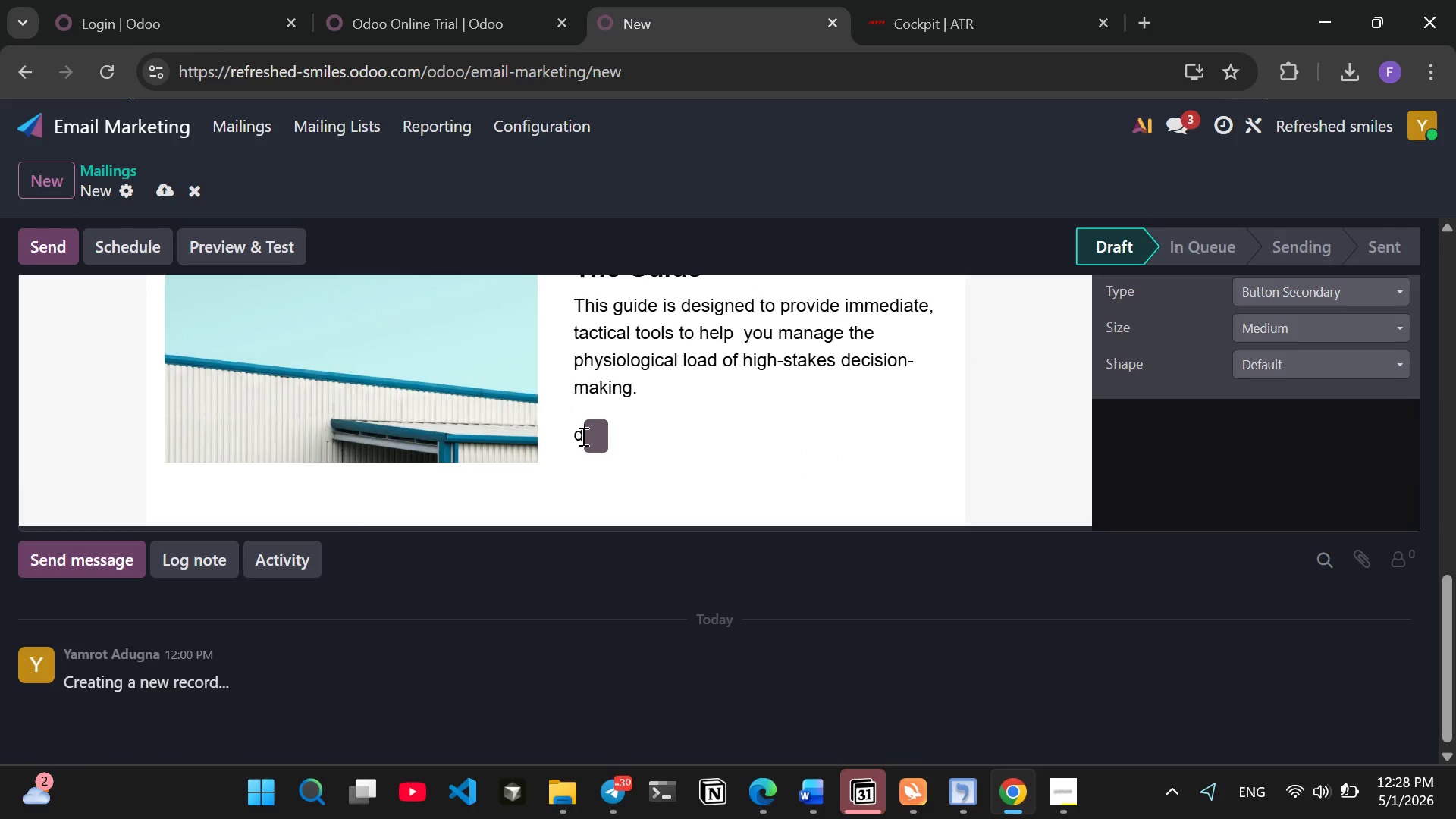 
key(Backspace)
 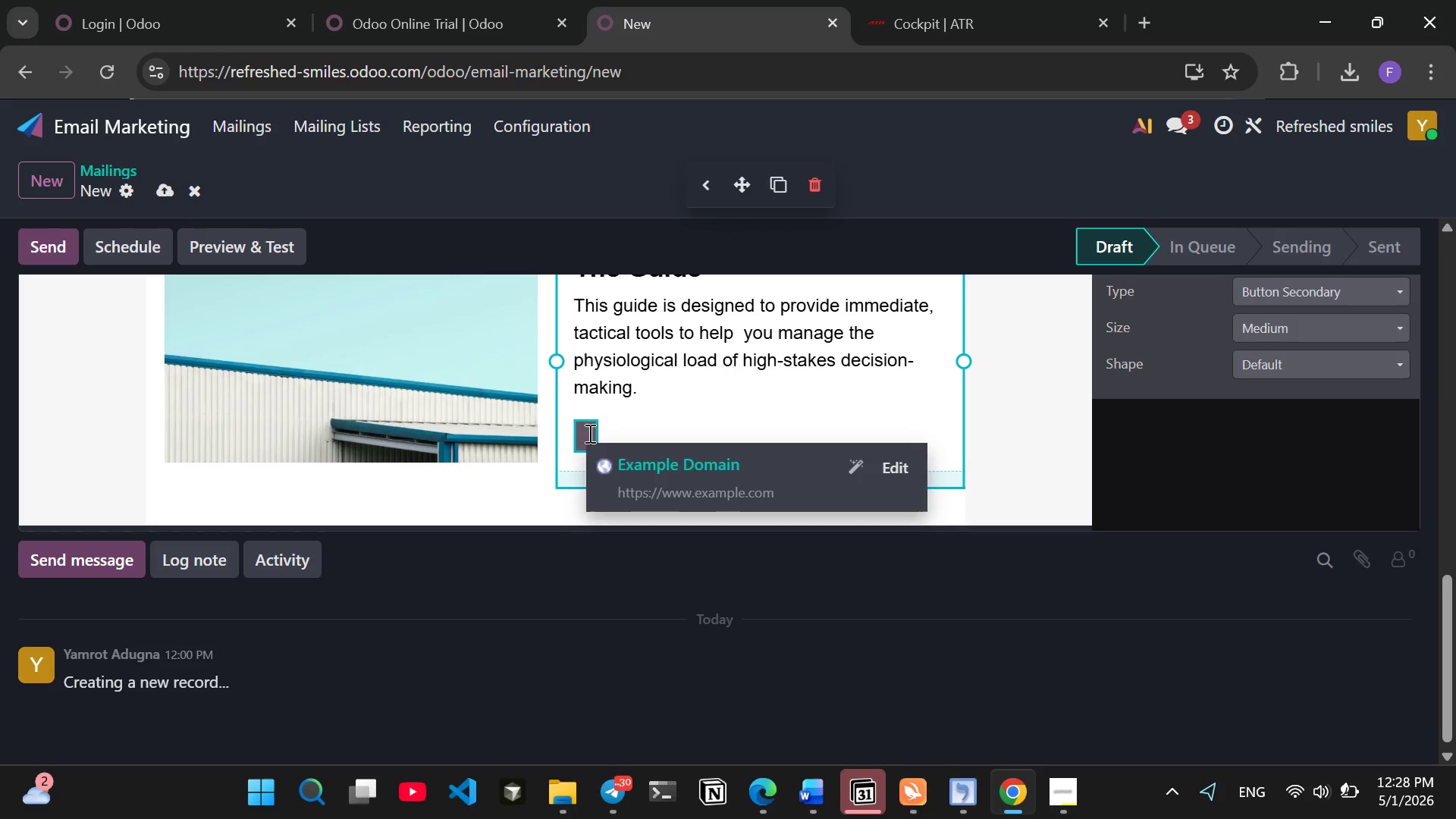 
double_click([588, 433])
 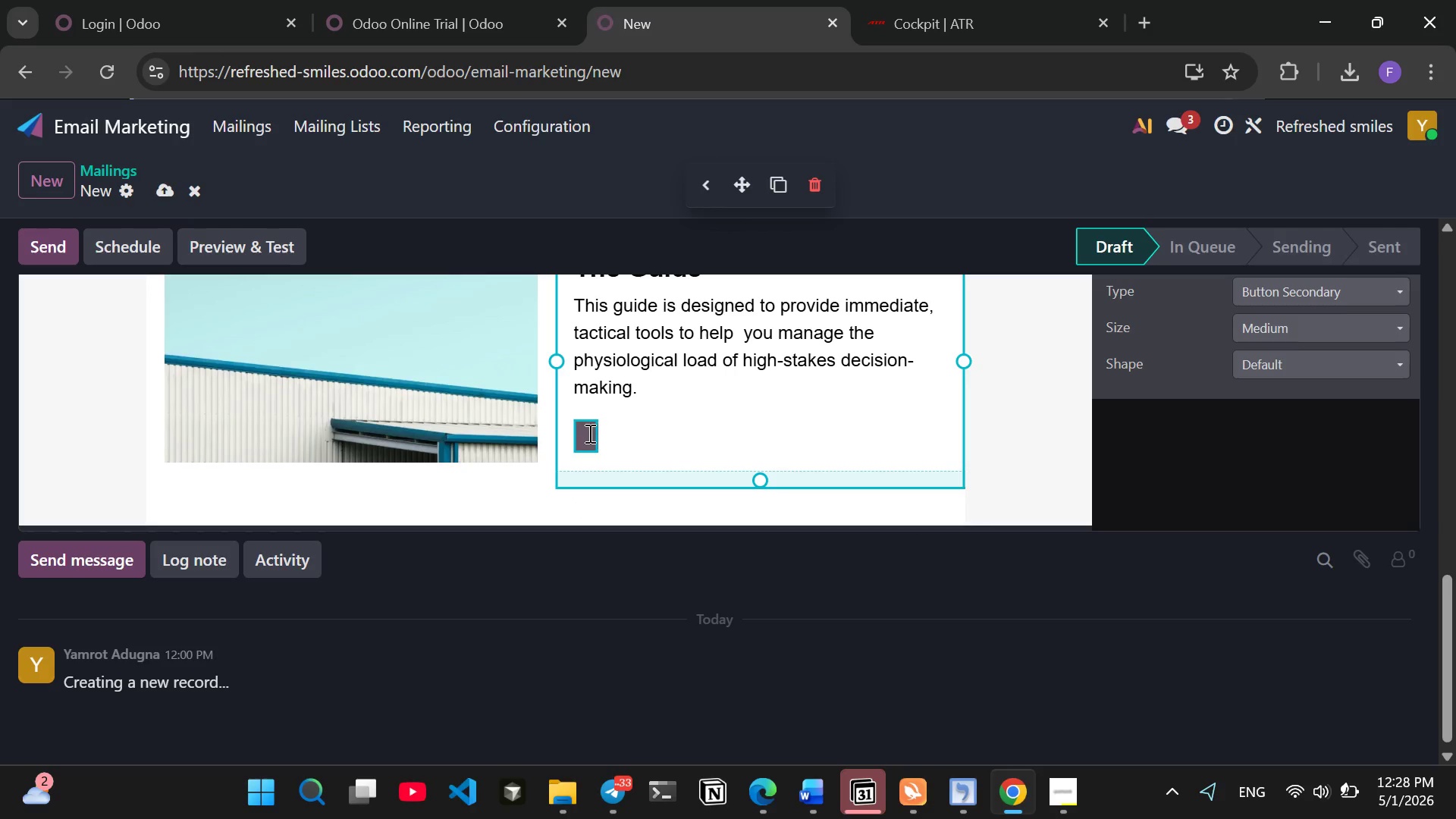 
type(do)
key(Backspace)
key(Backspace)
 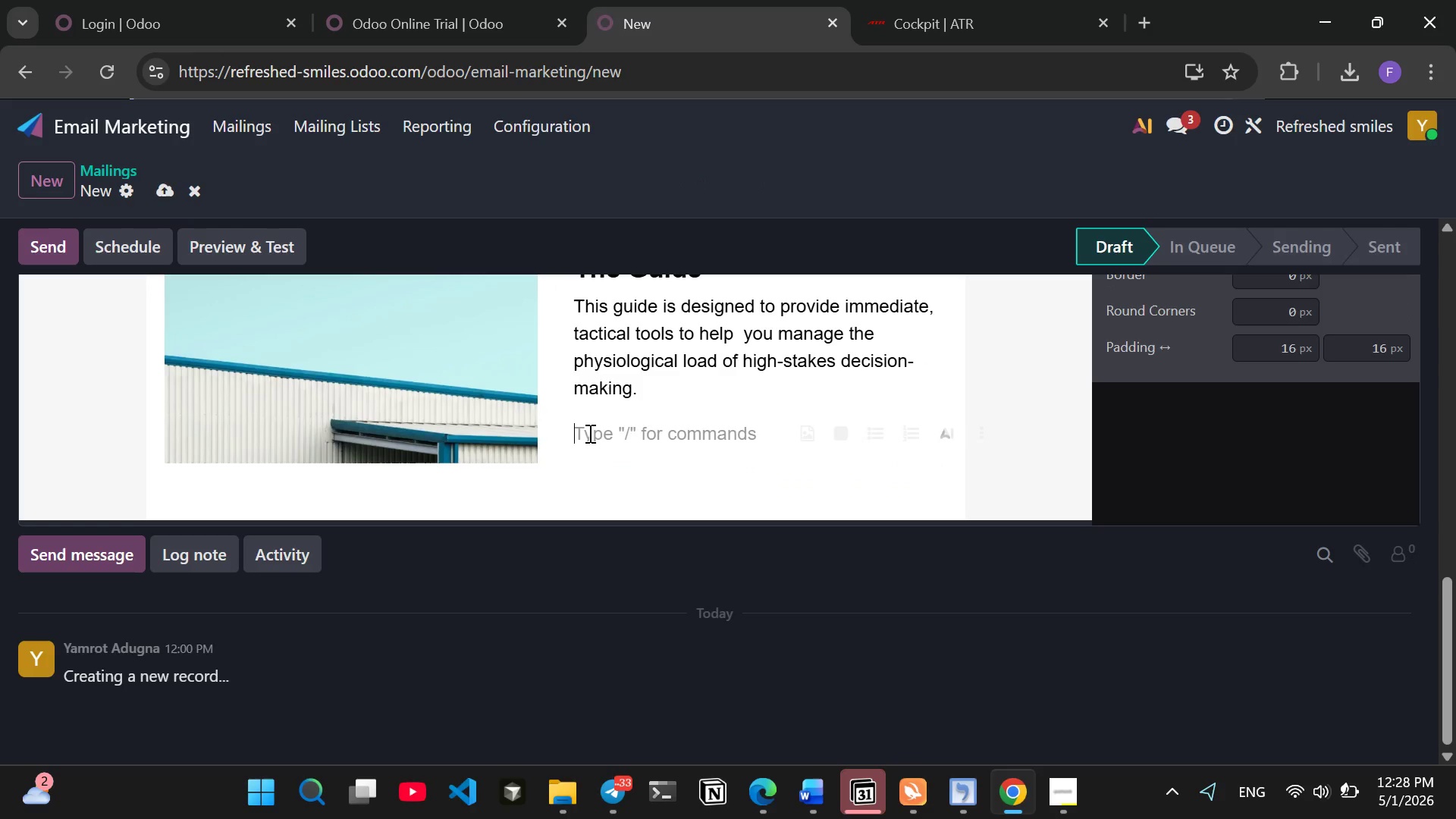 
key(Control+Z)
 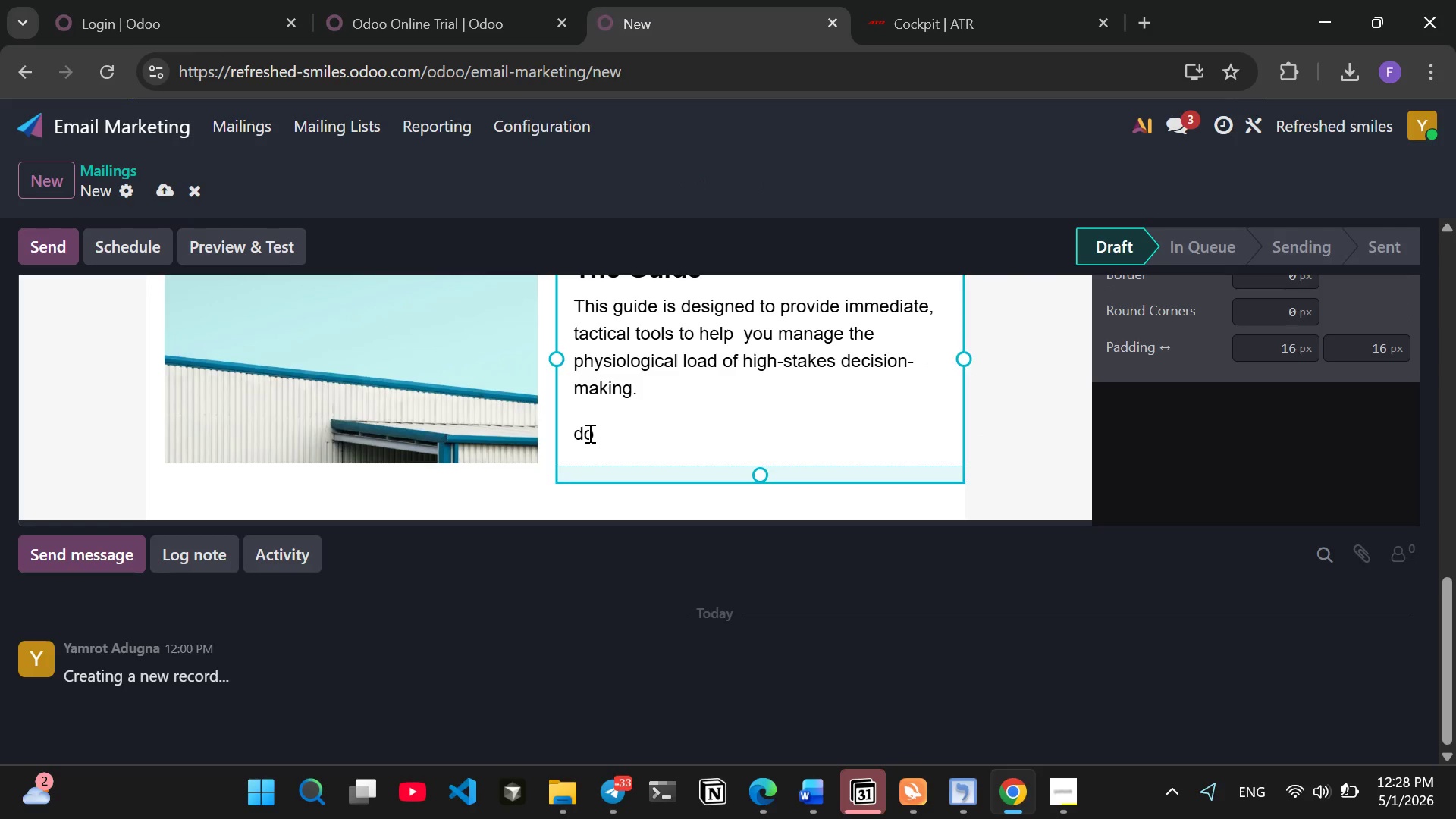 
key(Control+Z)
 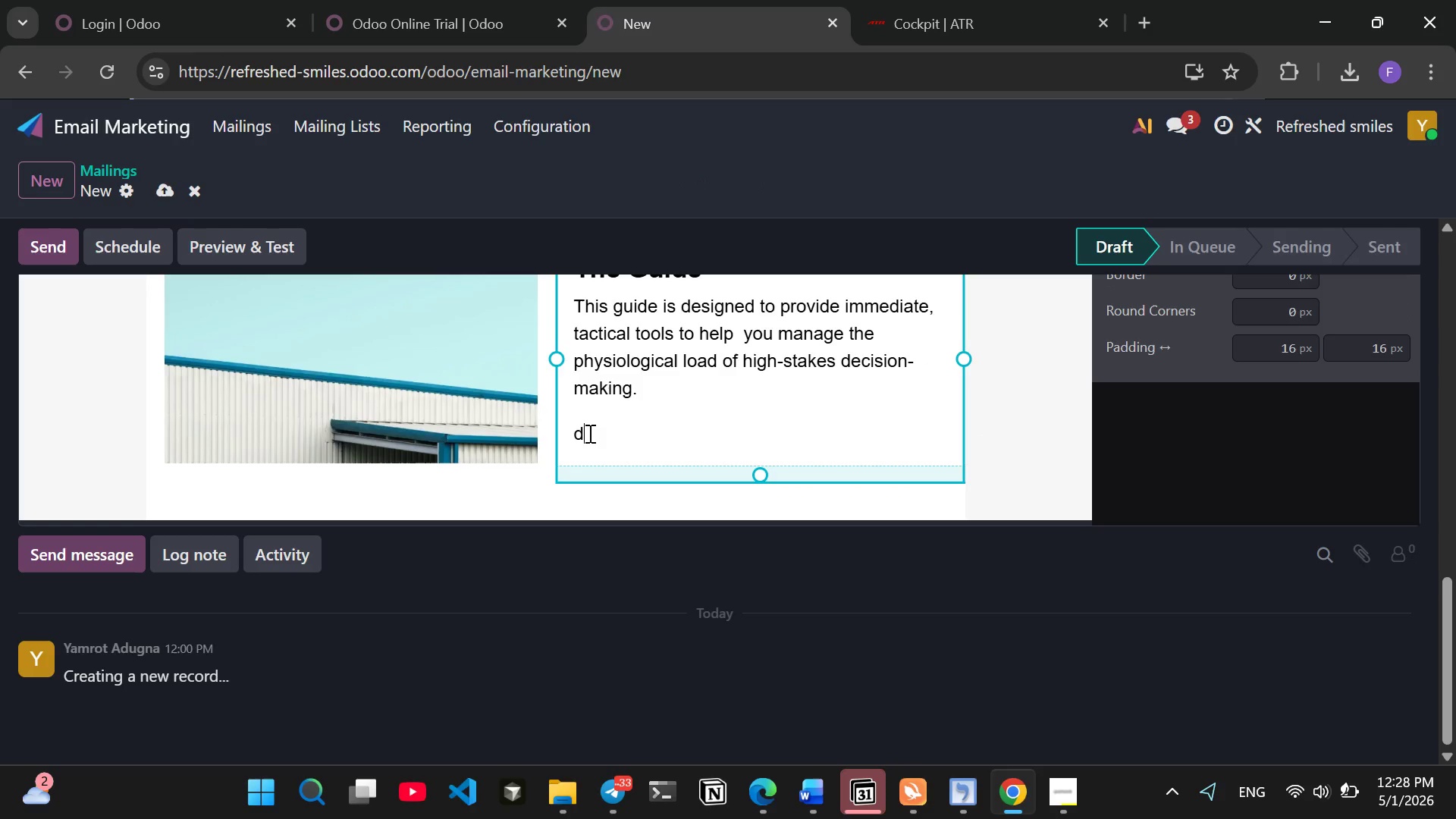 
key(Control+Z)
 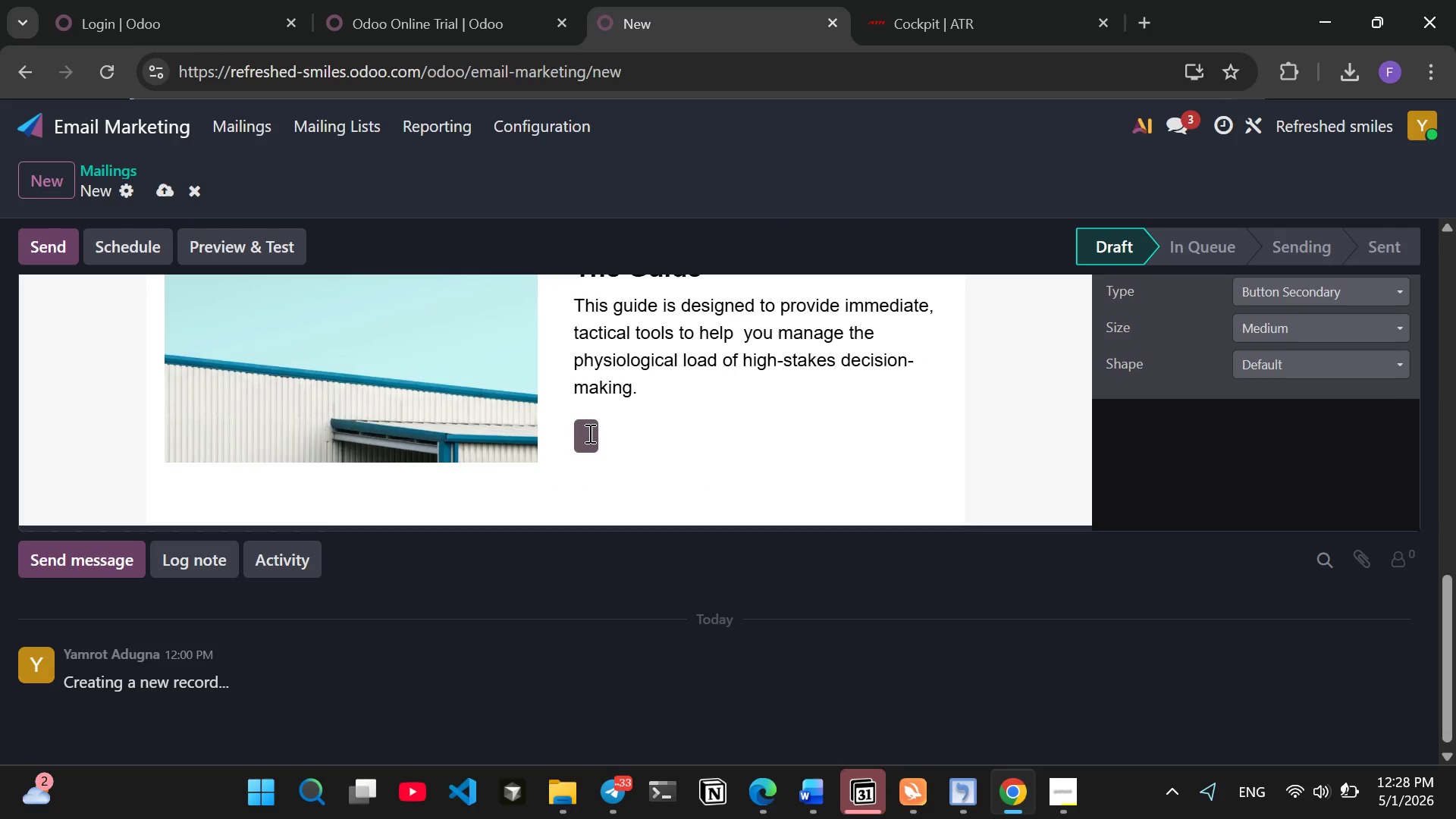 
key(Control+Z)
 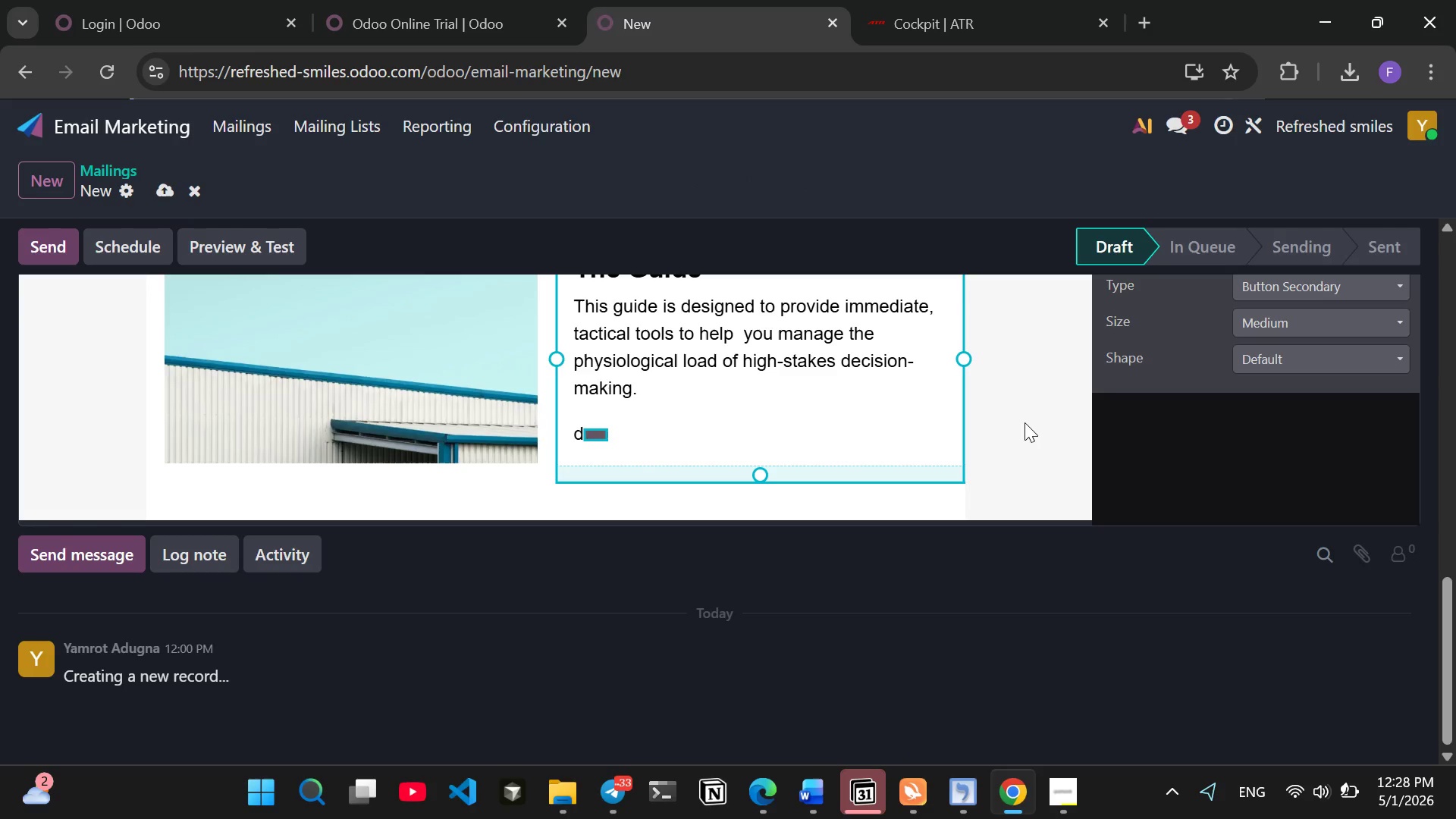 
key(Control+Y)
 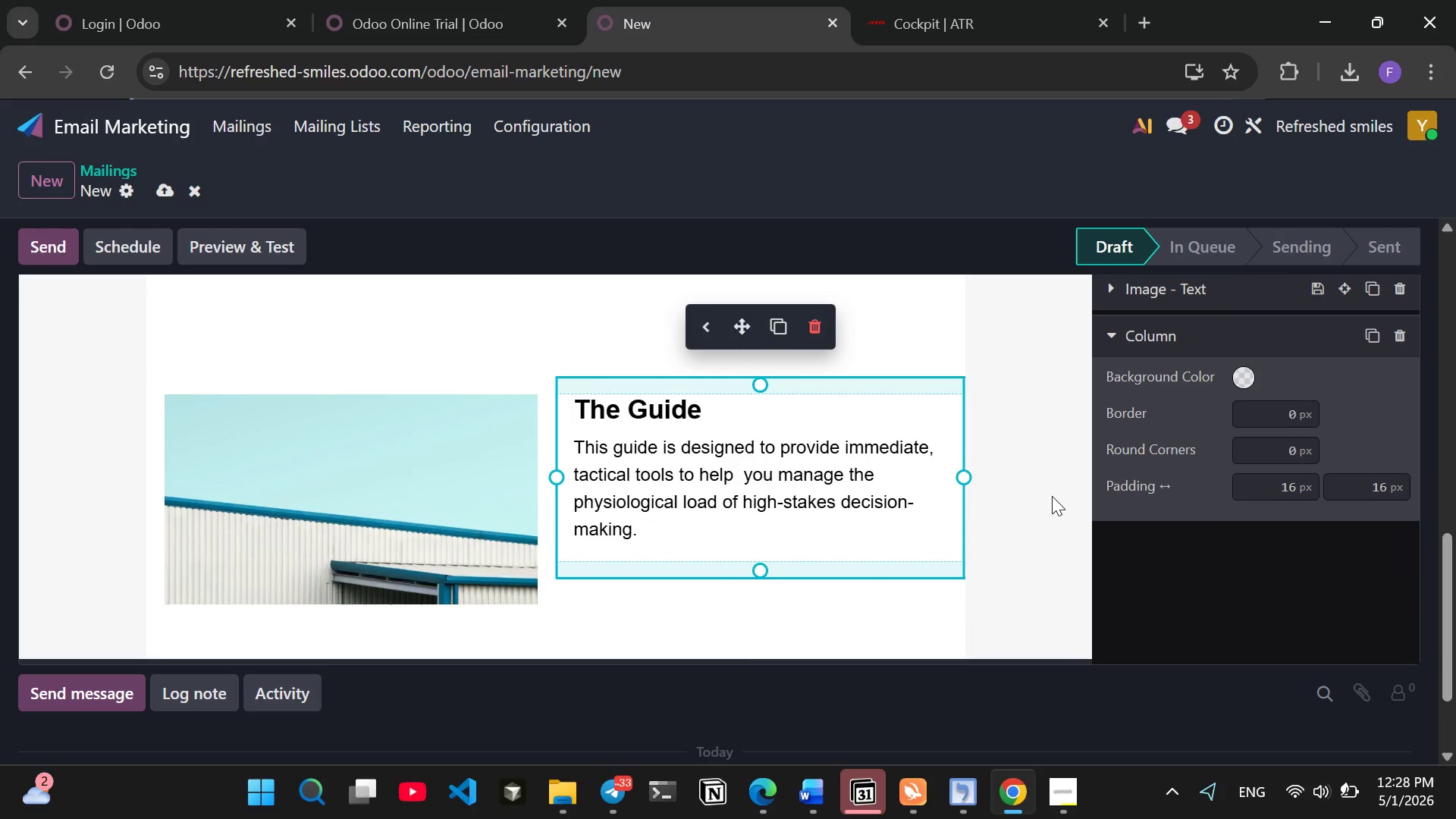 
left_click([1049, 582])
 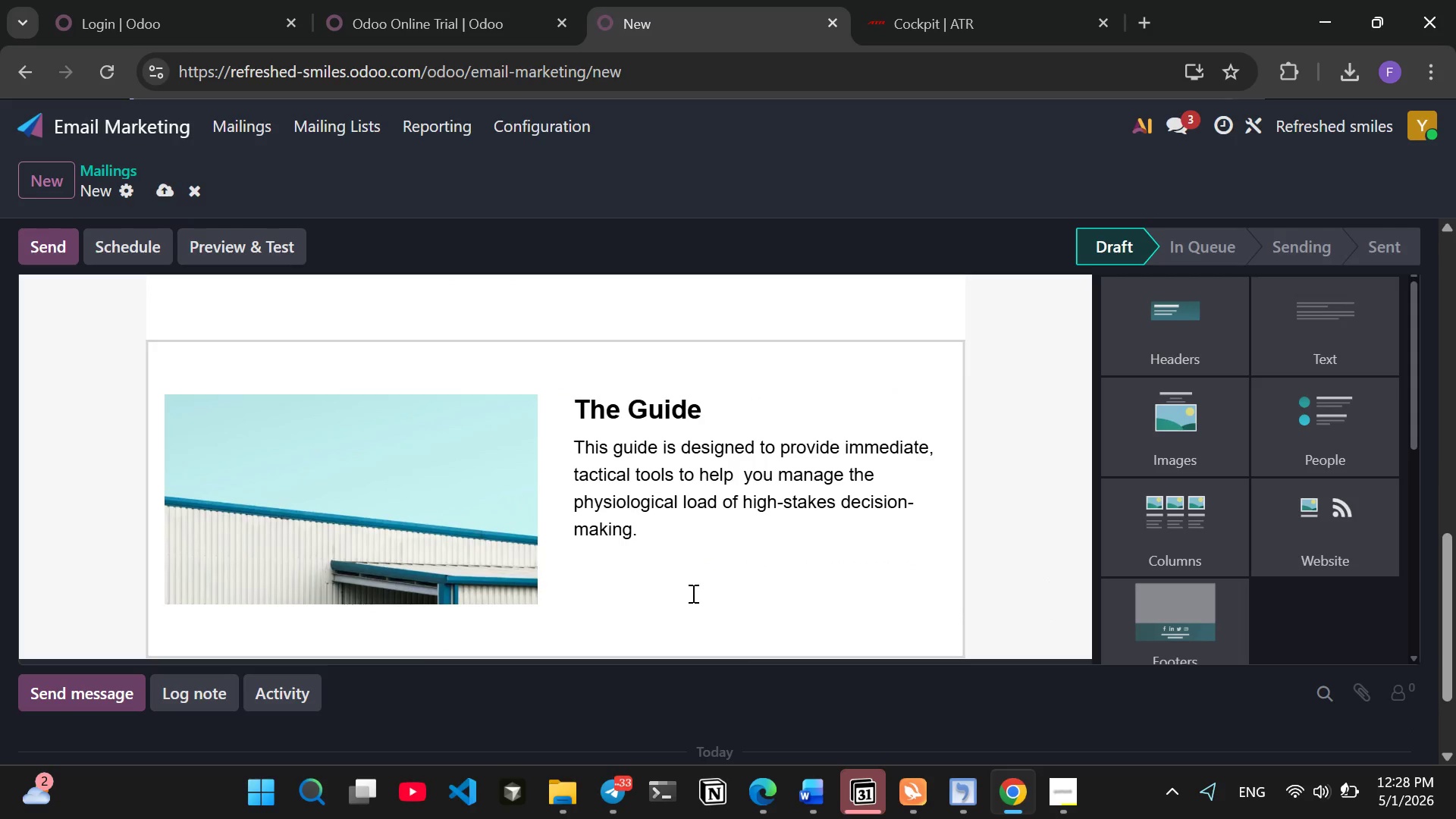 
key(Control+Z)
 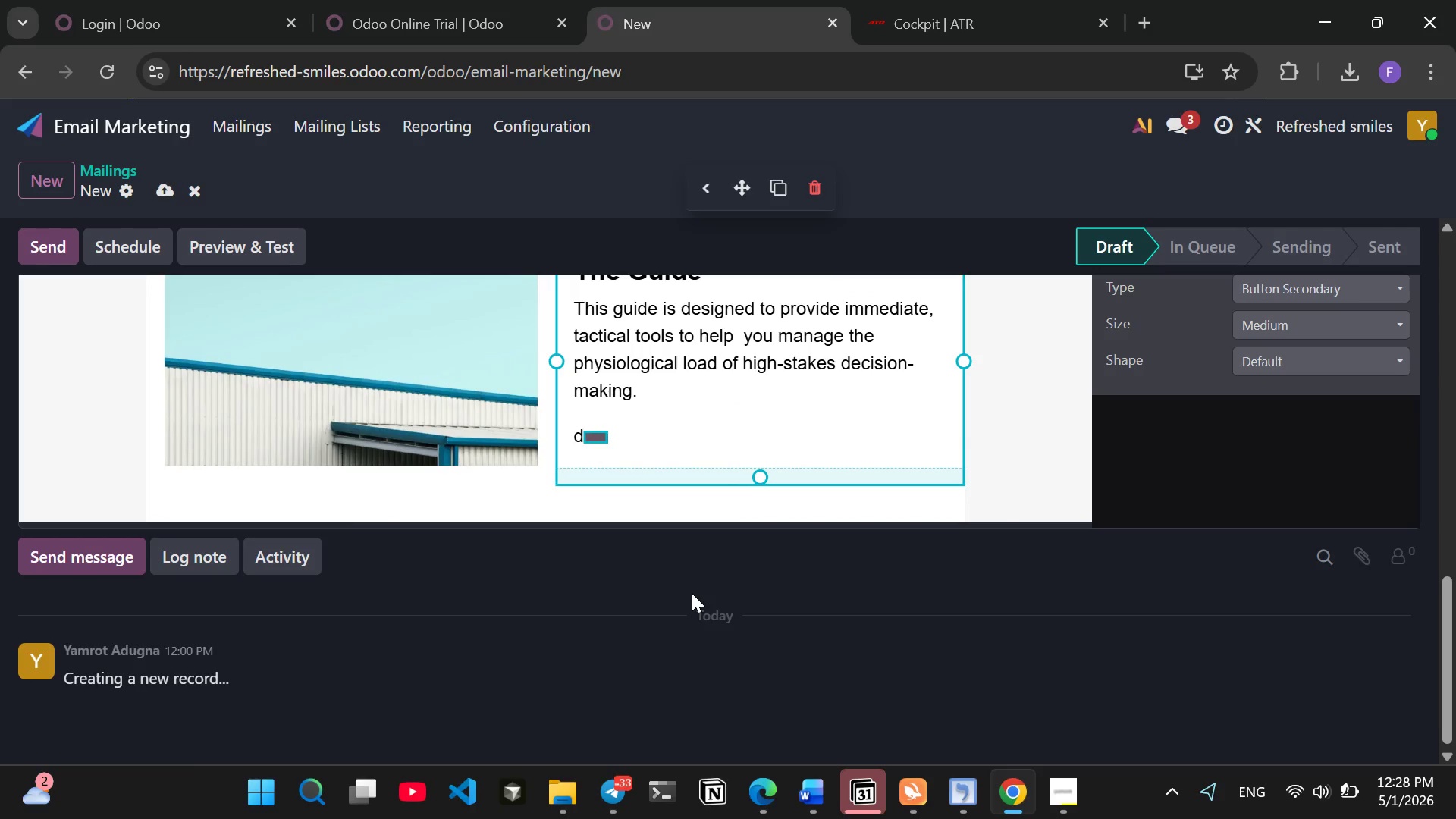 
key(Control+Z)
 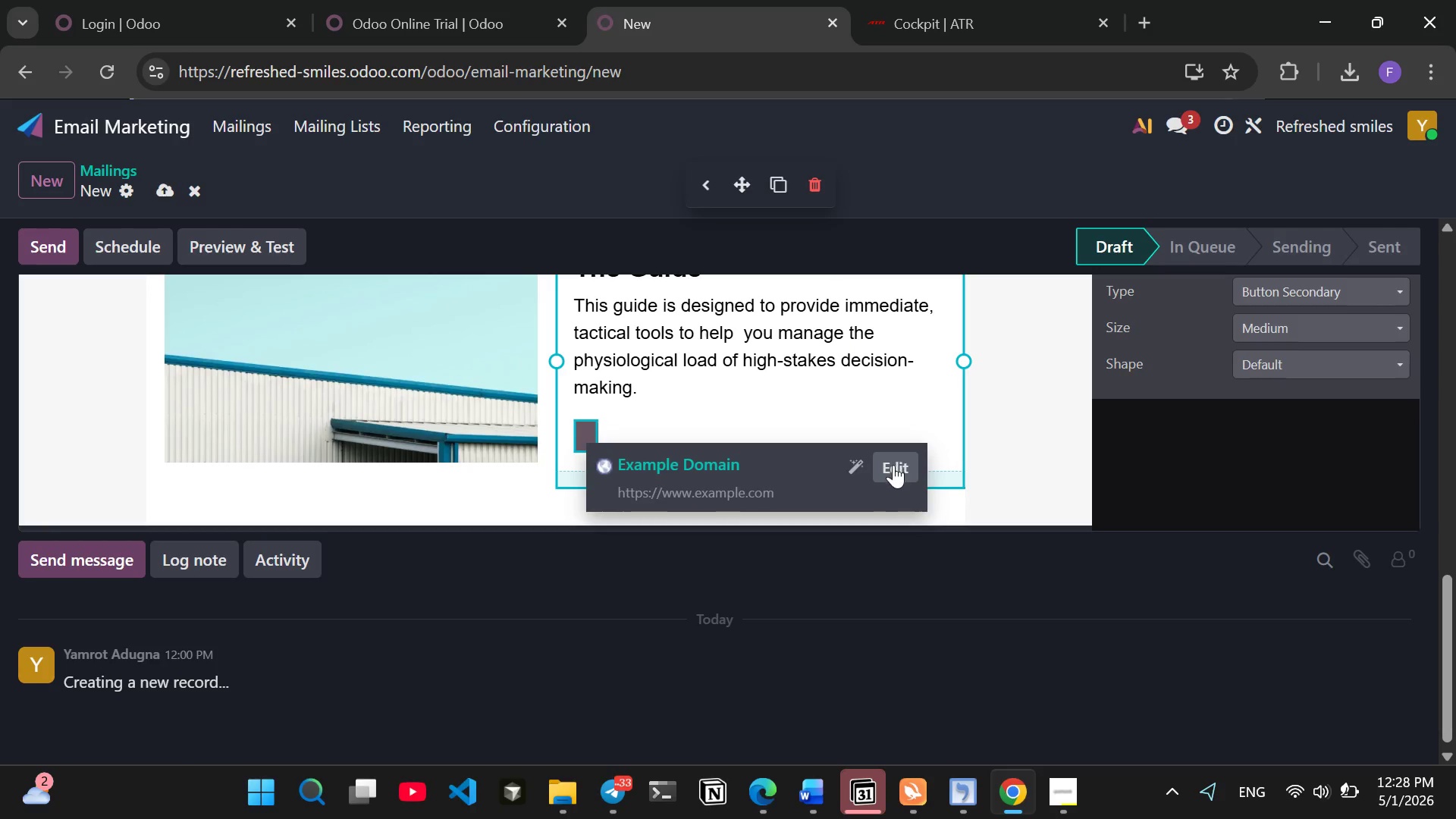 
left_click([894, 467])
 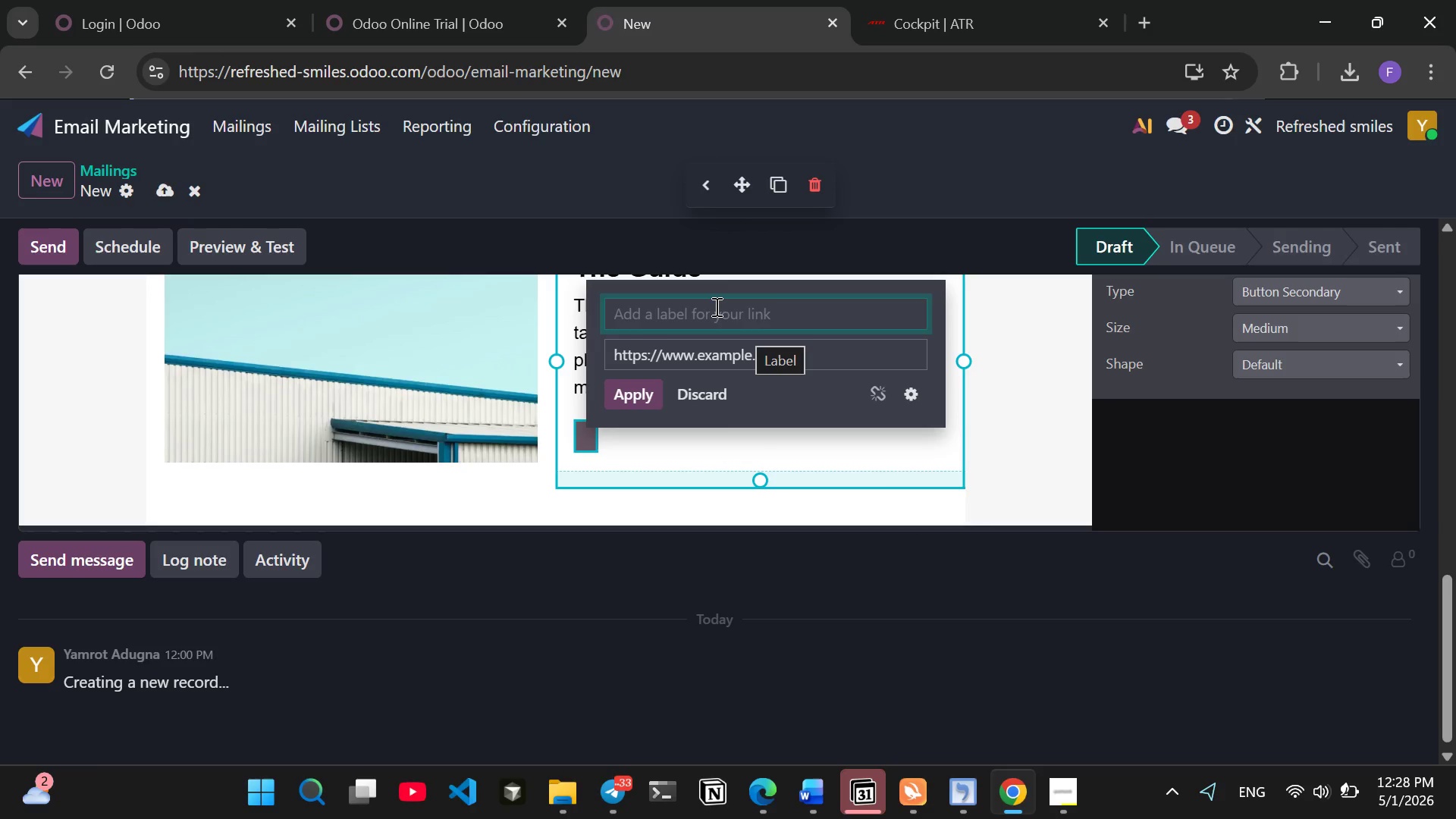 
type(DOWNLOAD THE GUIDE)
 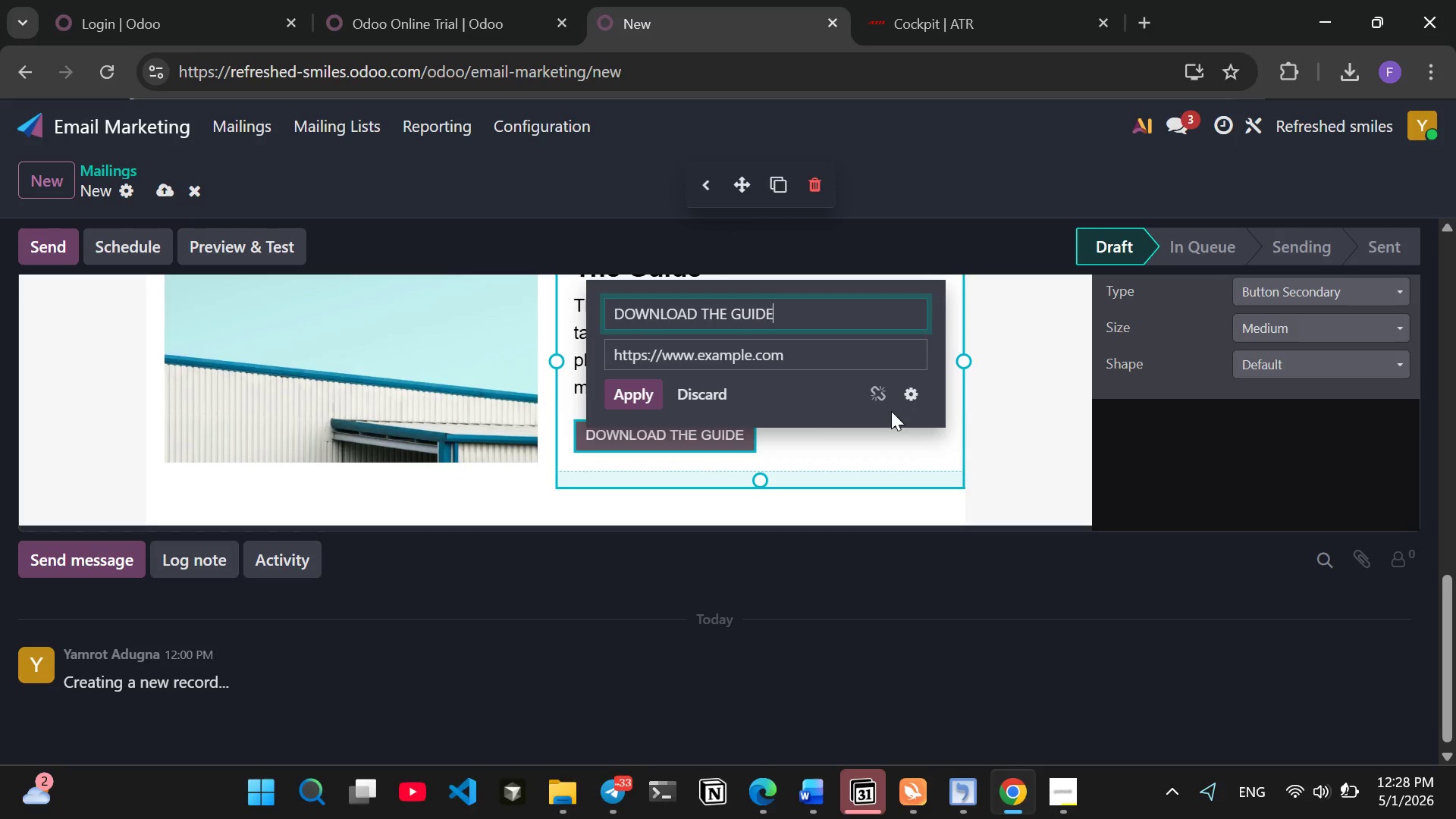 
left_click([639, 391])
 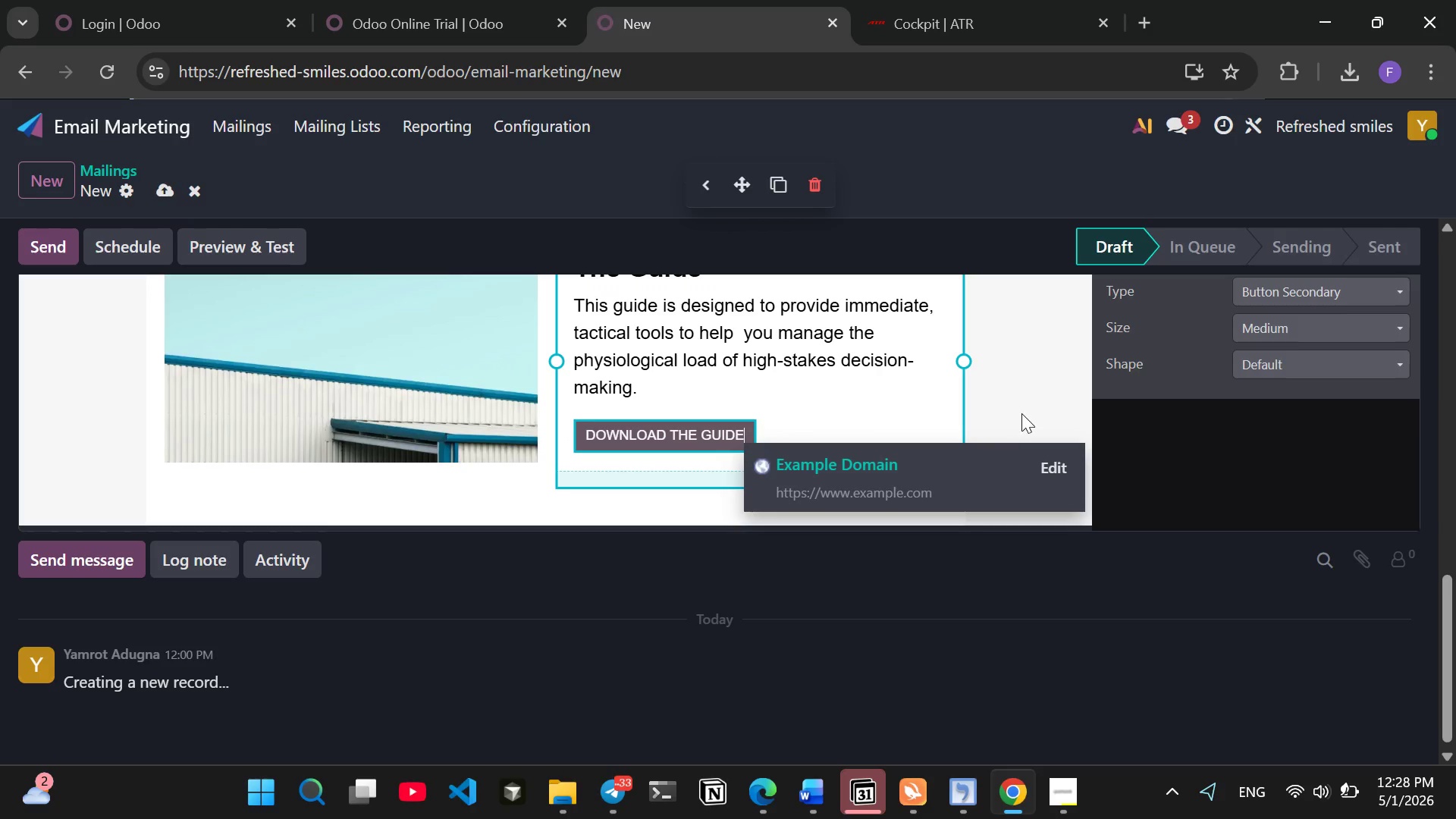 
left_click([1022, 413])
 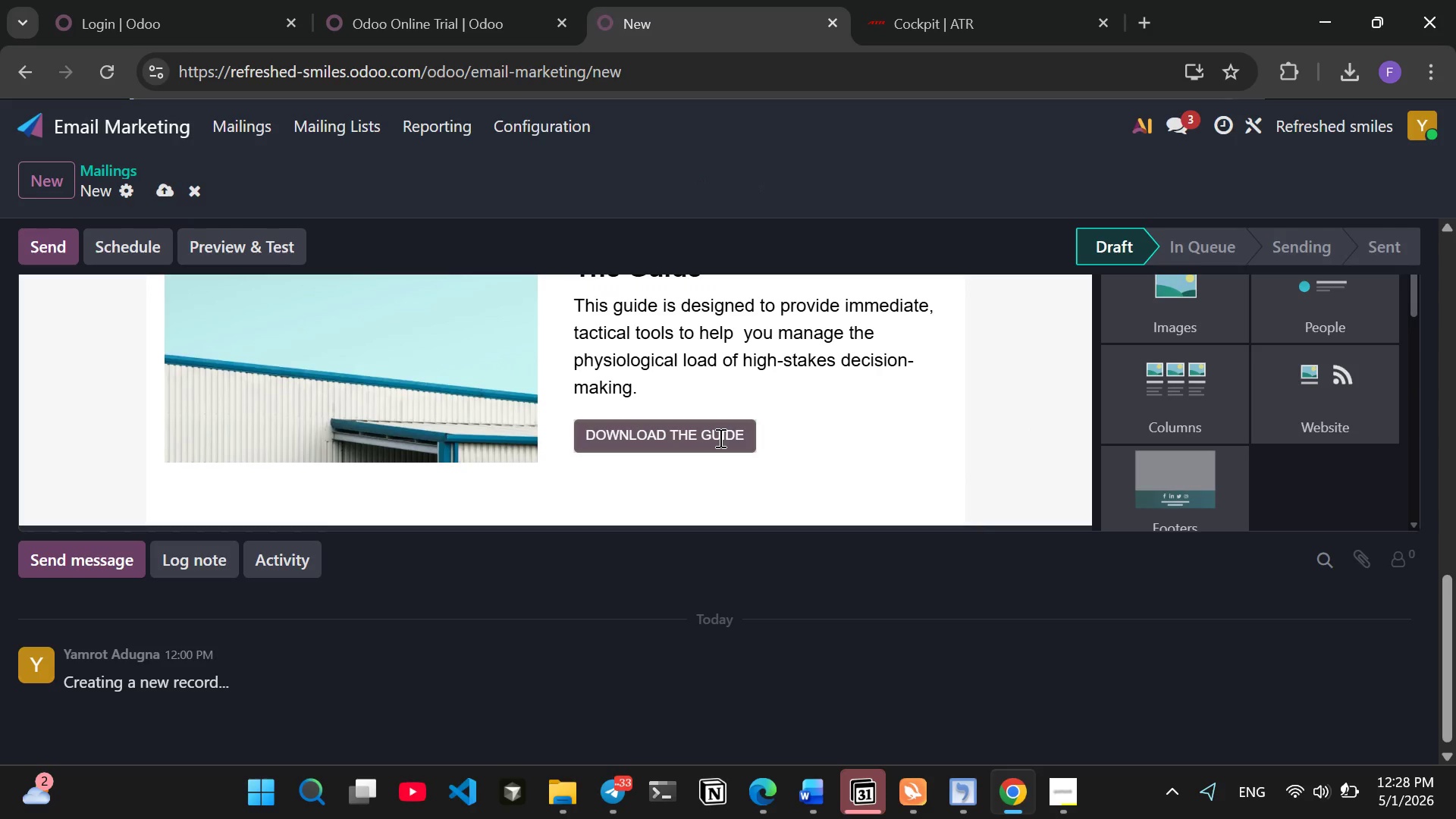 
left_click([719, 438])
 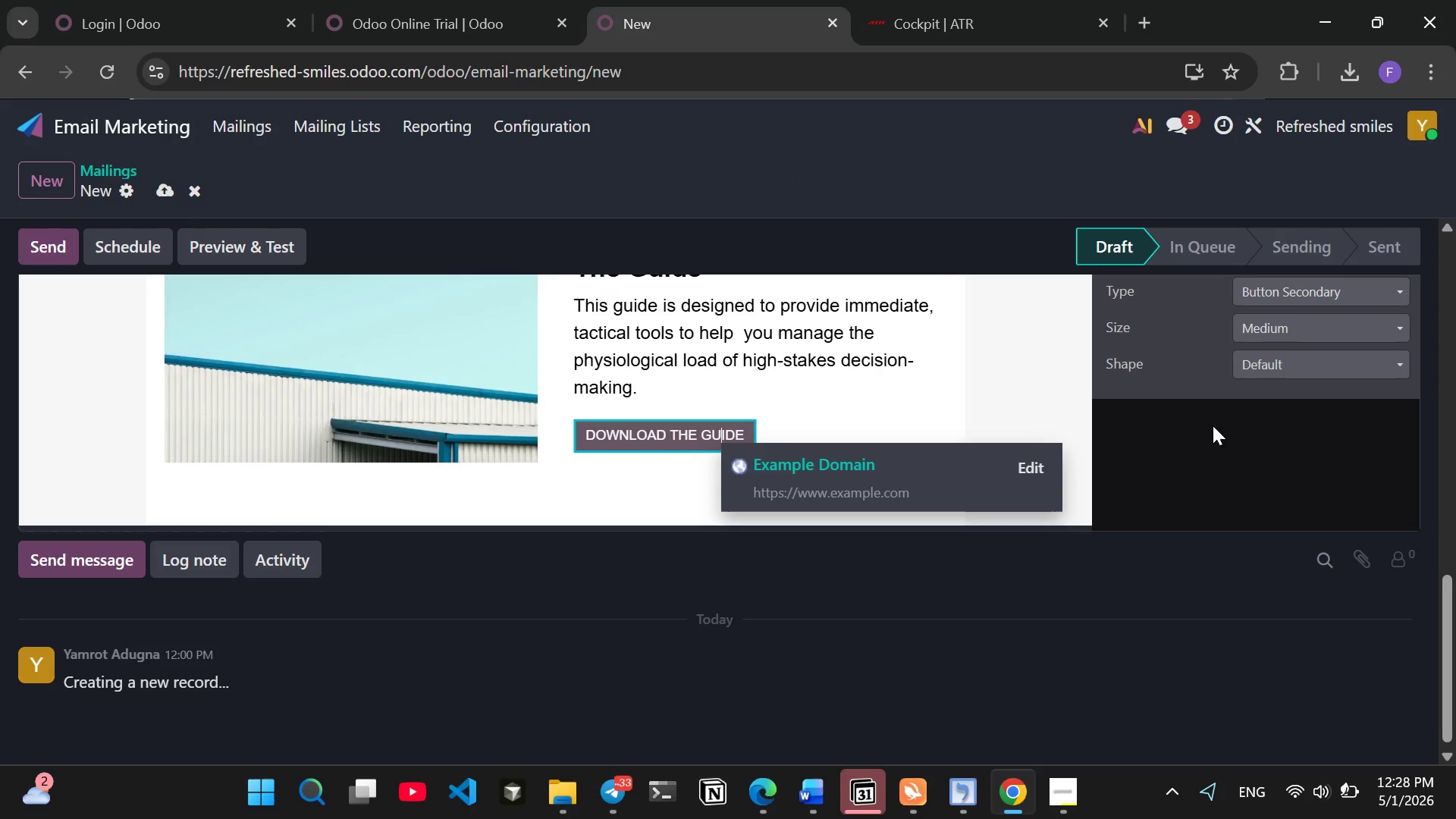 
mouse_move([1290, 487])
 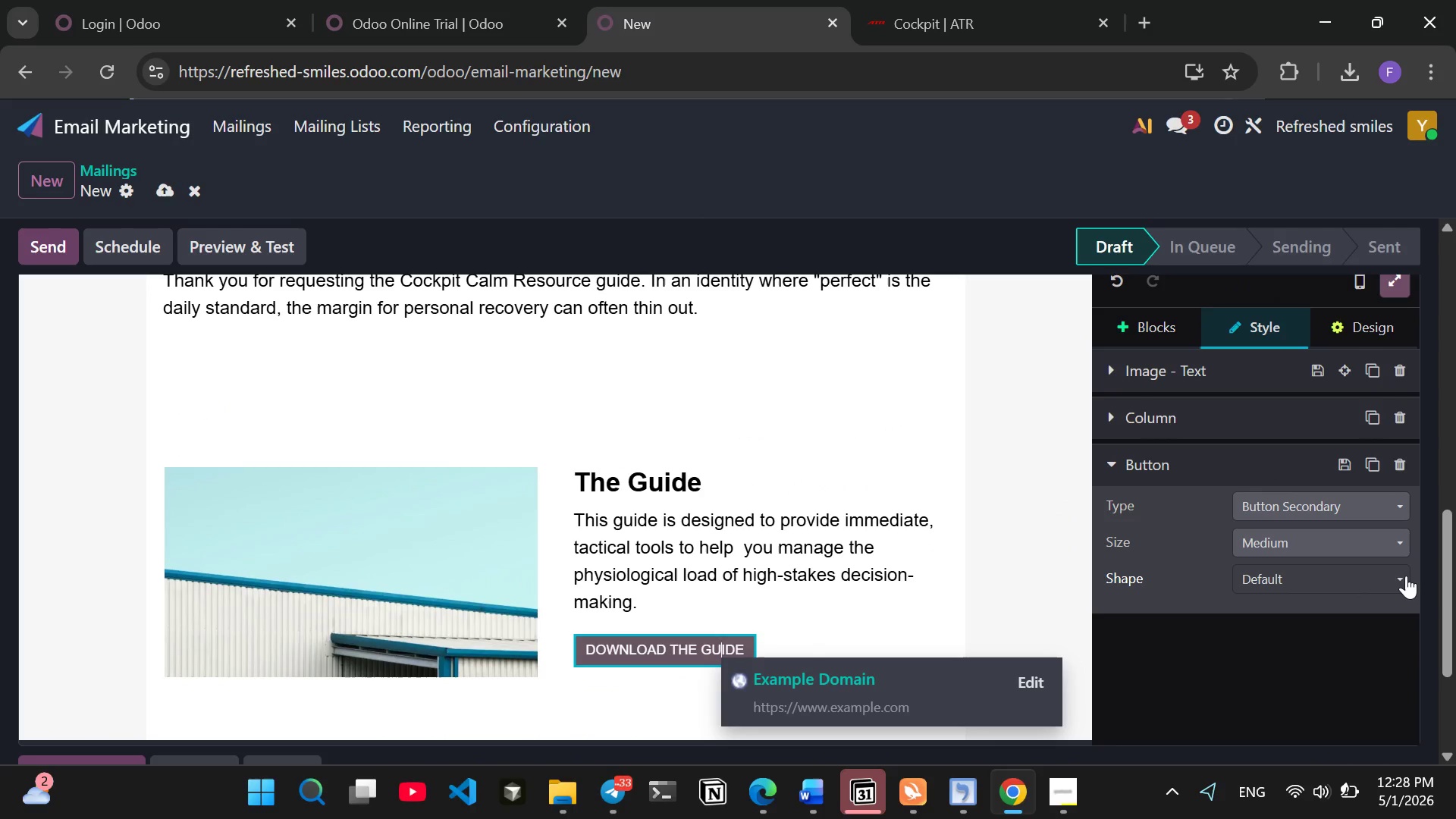 
left_click([1402, 576])
 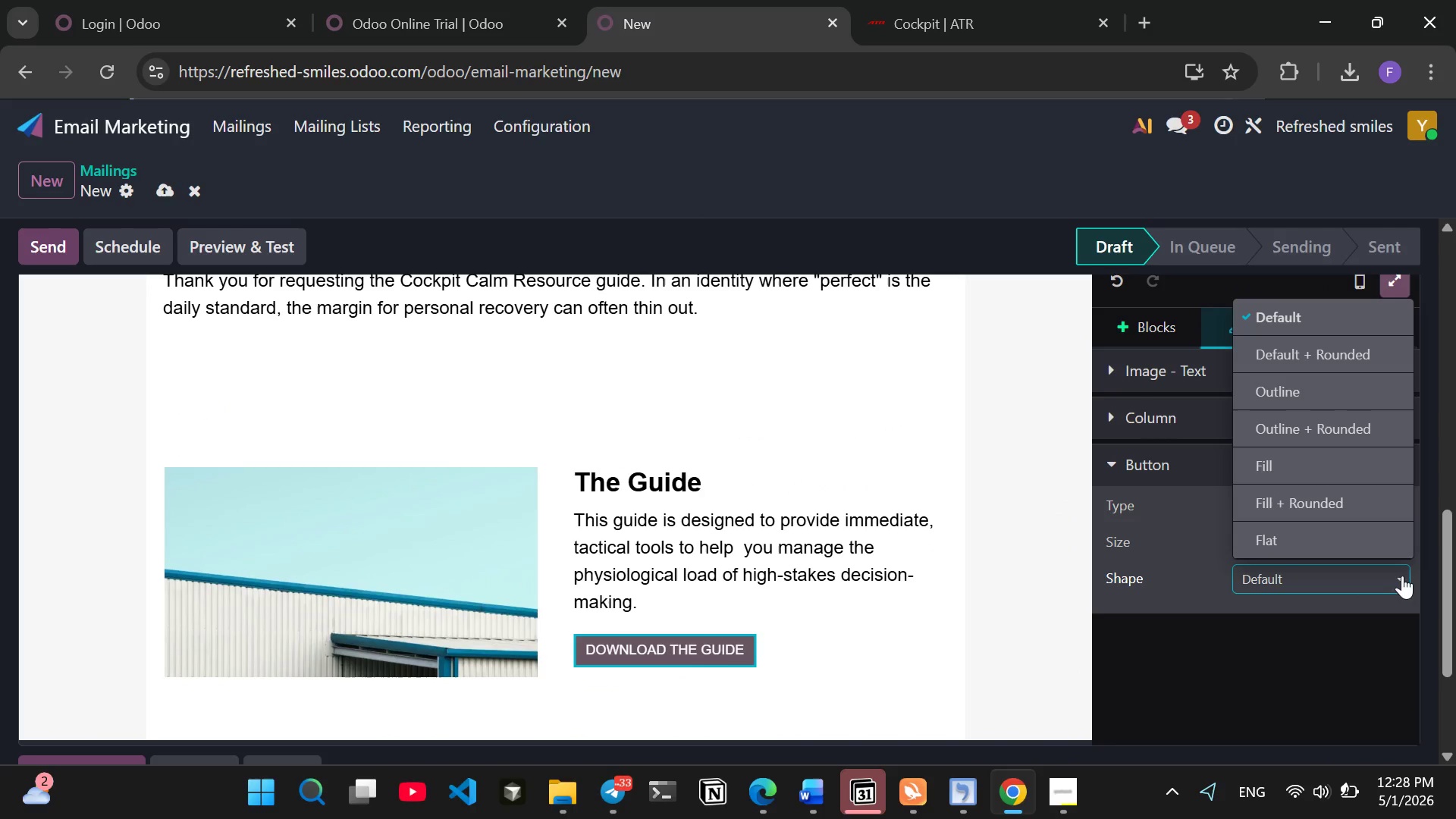 
left_click([1301, 648])
 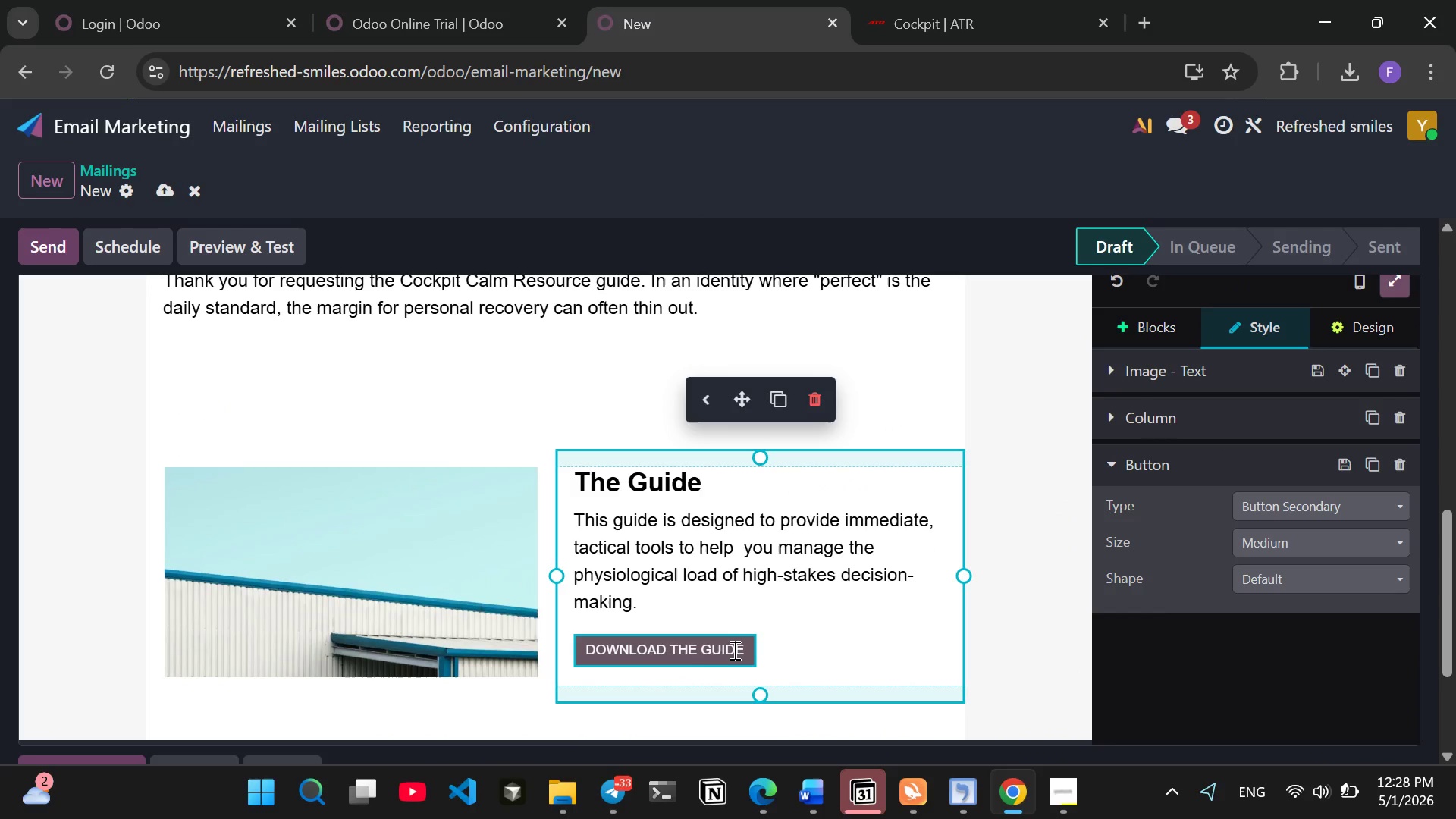 
right_click([733, 650])
 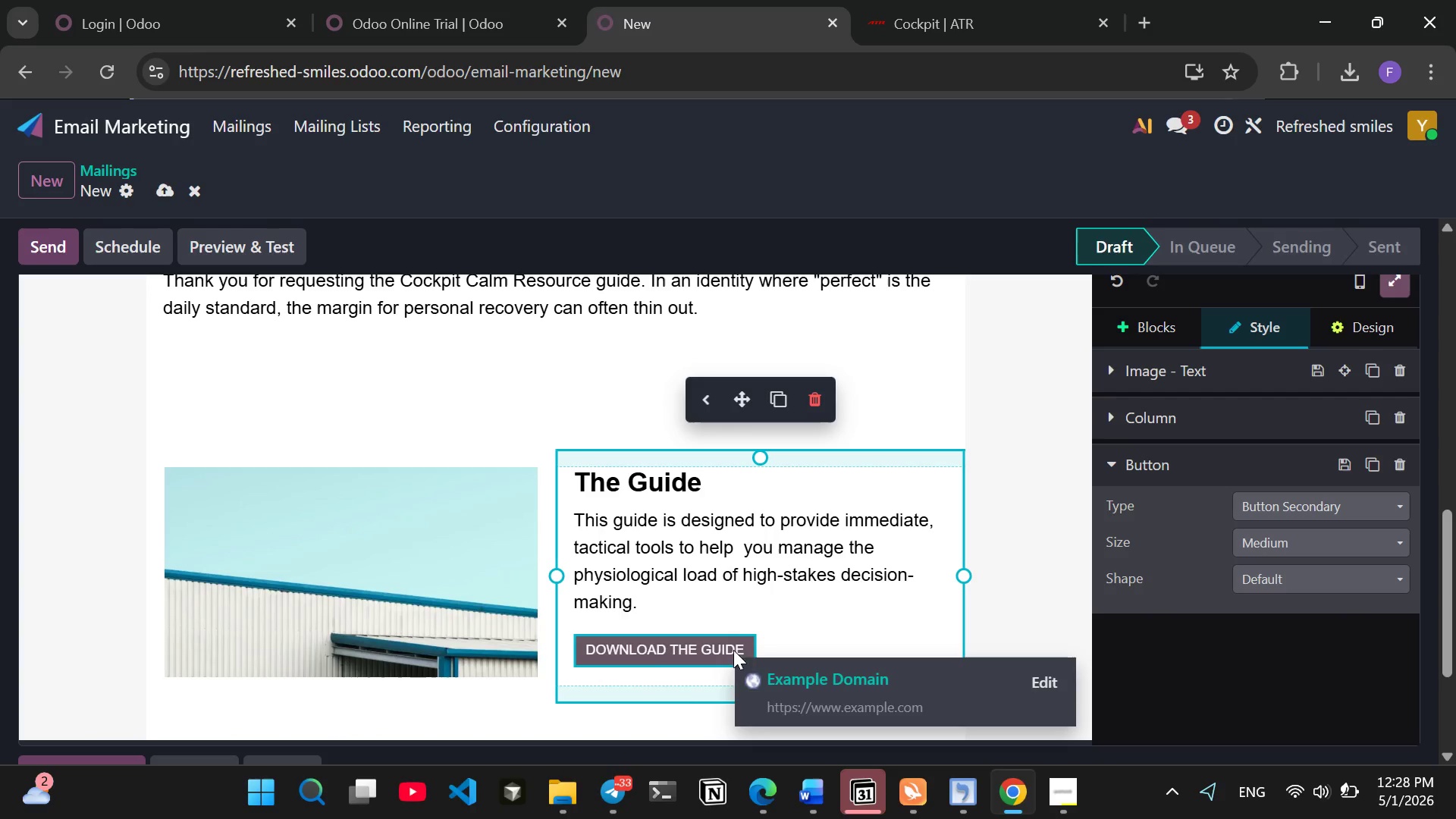 
left_click([733, 650])
 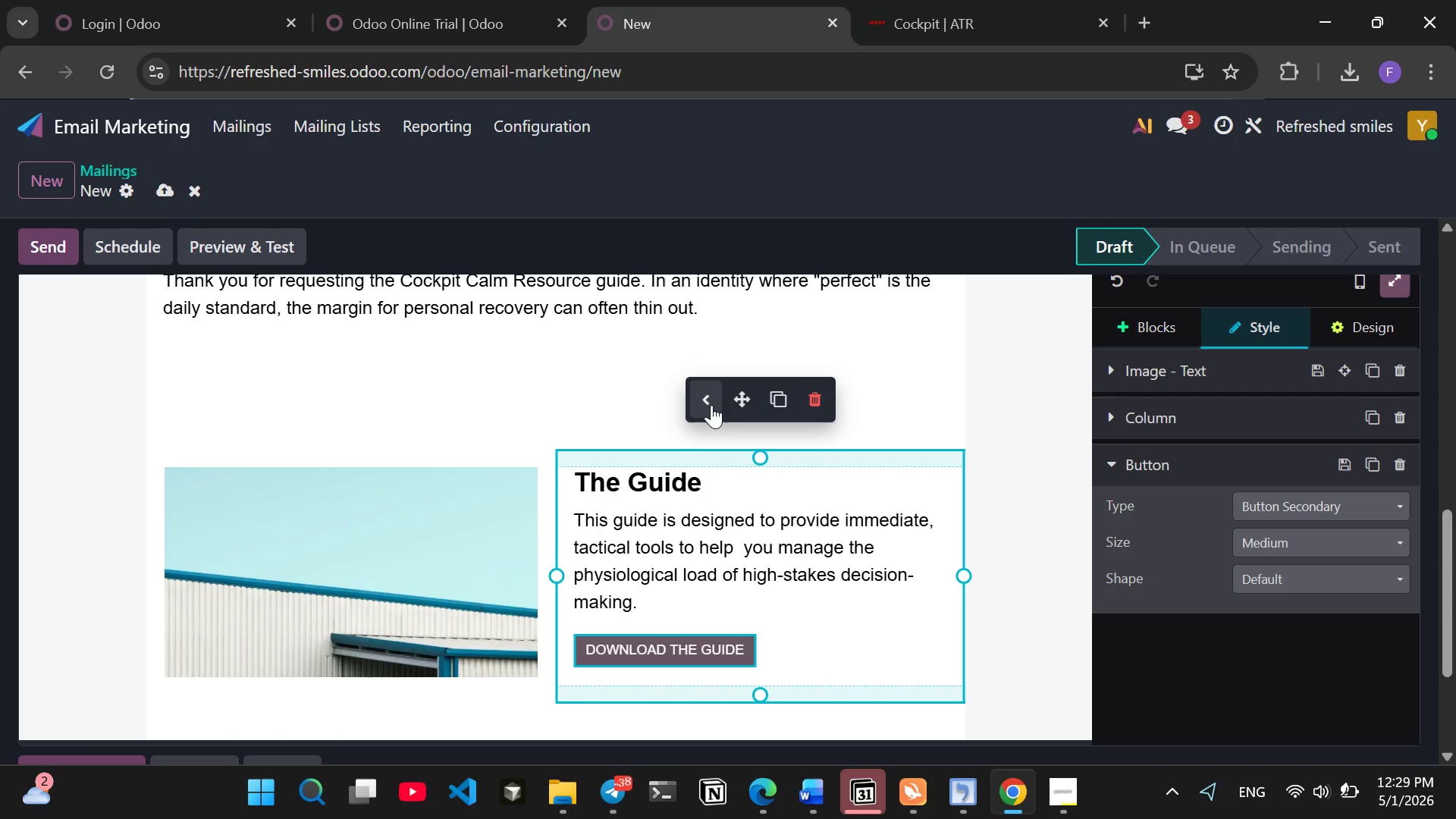 
left_click([711, 404])
 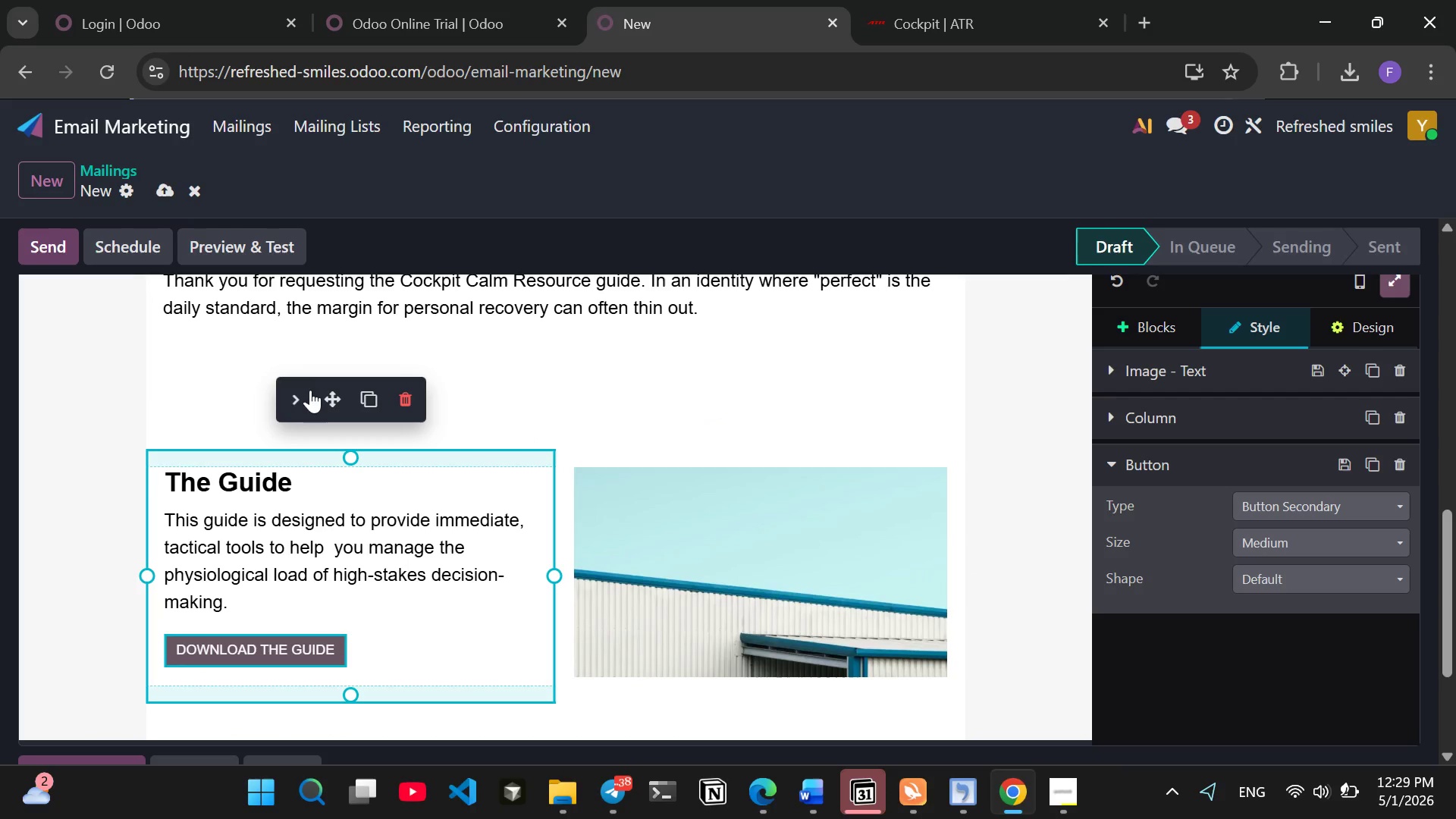 
left_click([300, 397])
 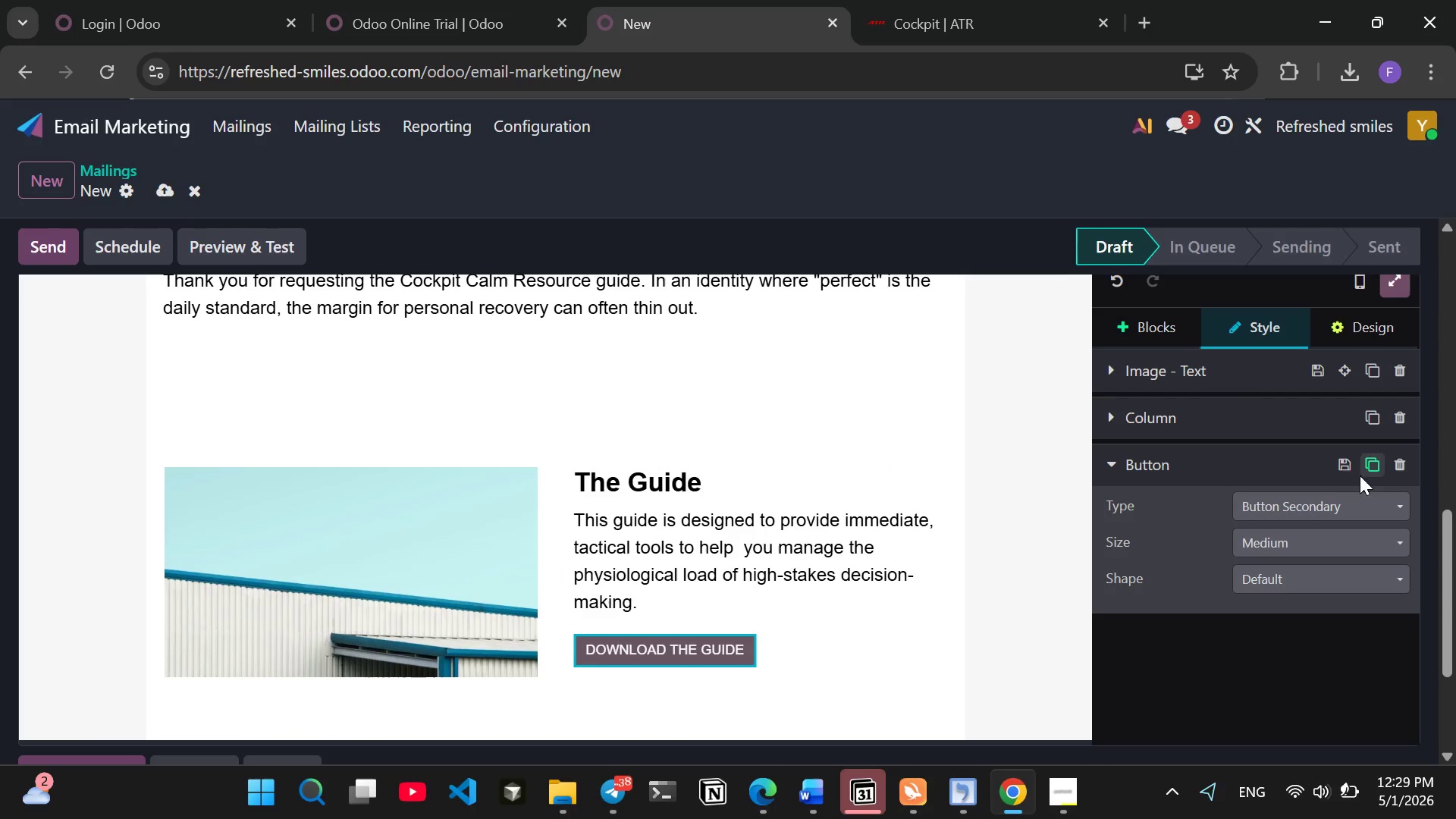 
left_click([1326, 500])
 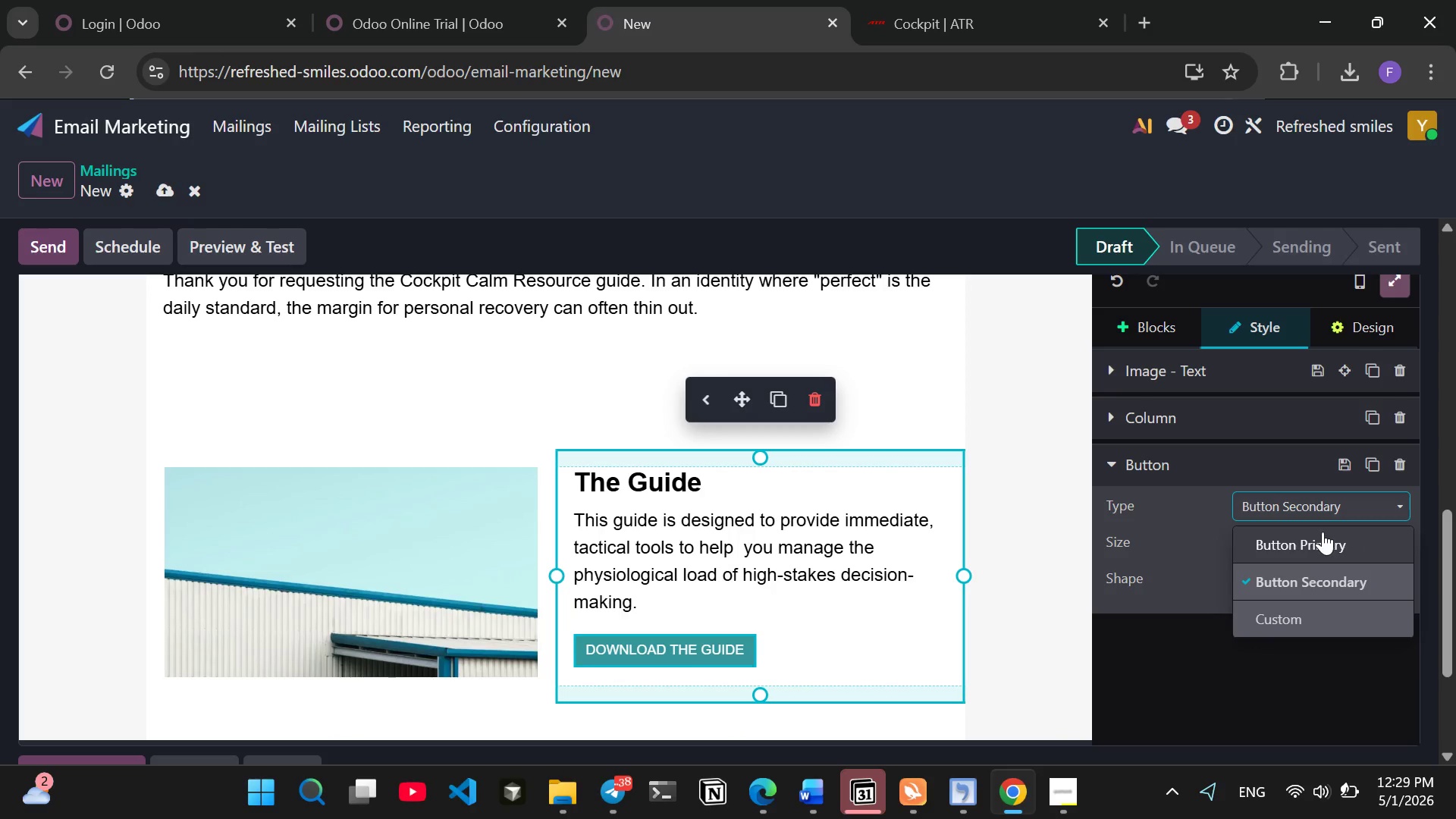 
left_click([1323, 532])
 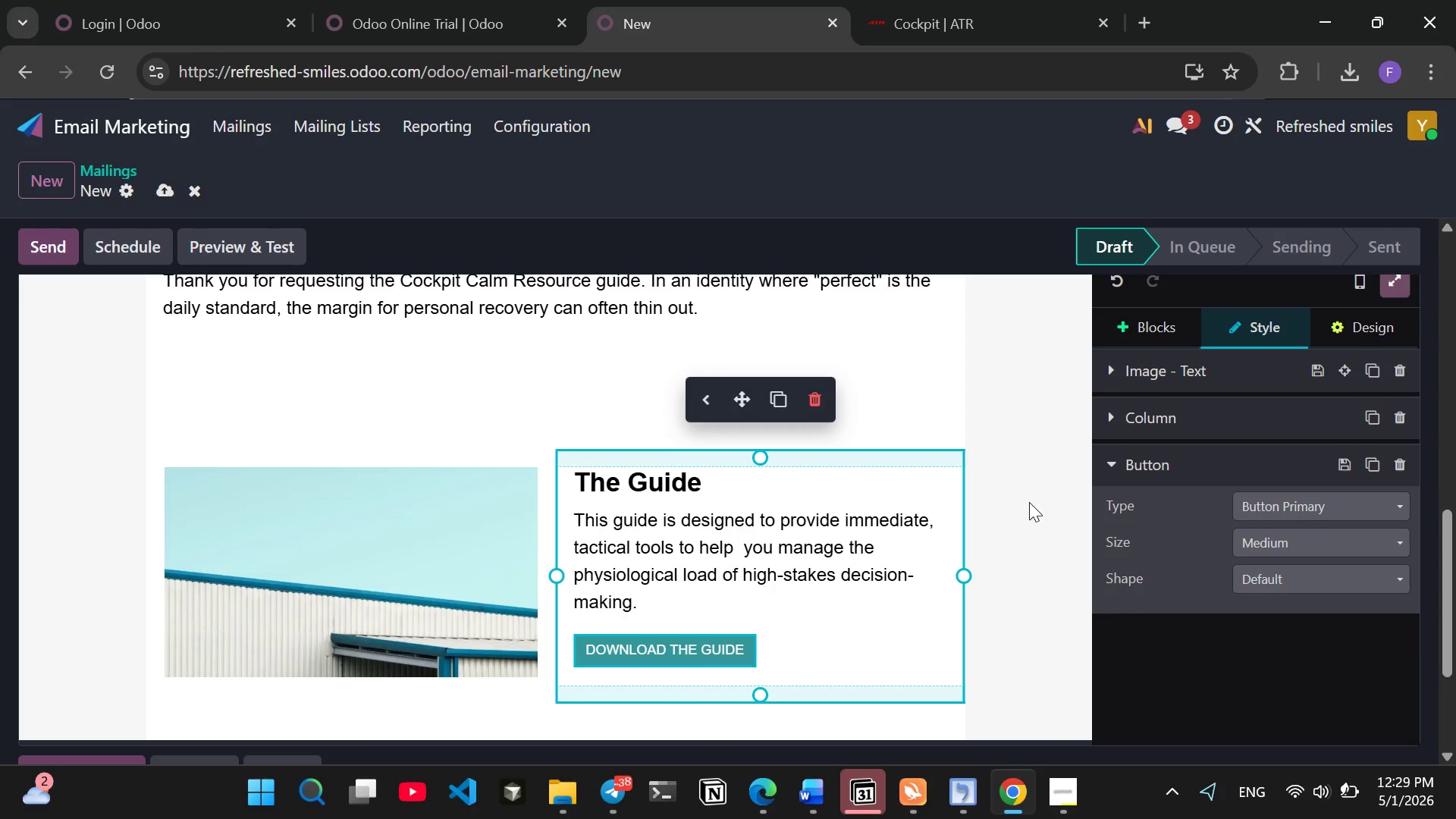 
left_click([1028, 511])
 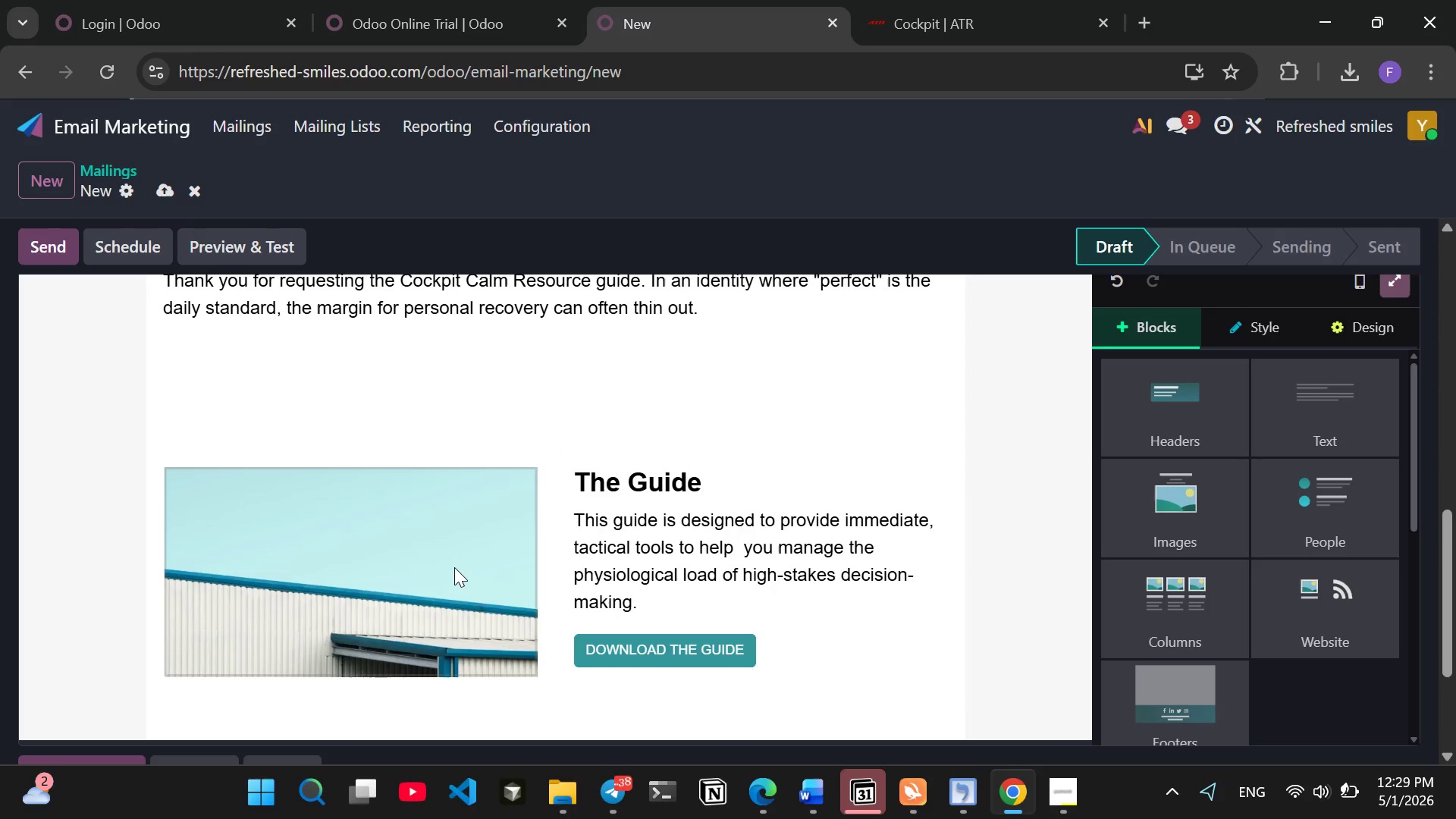 
left_click([454, 567])
 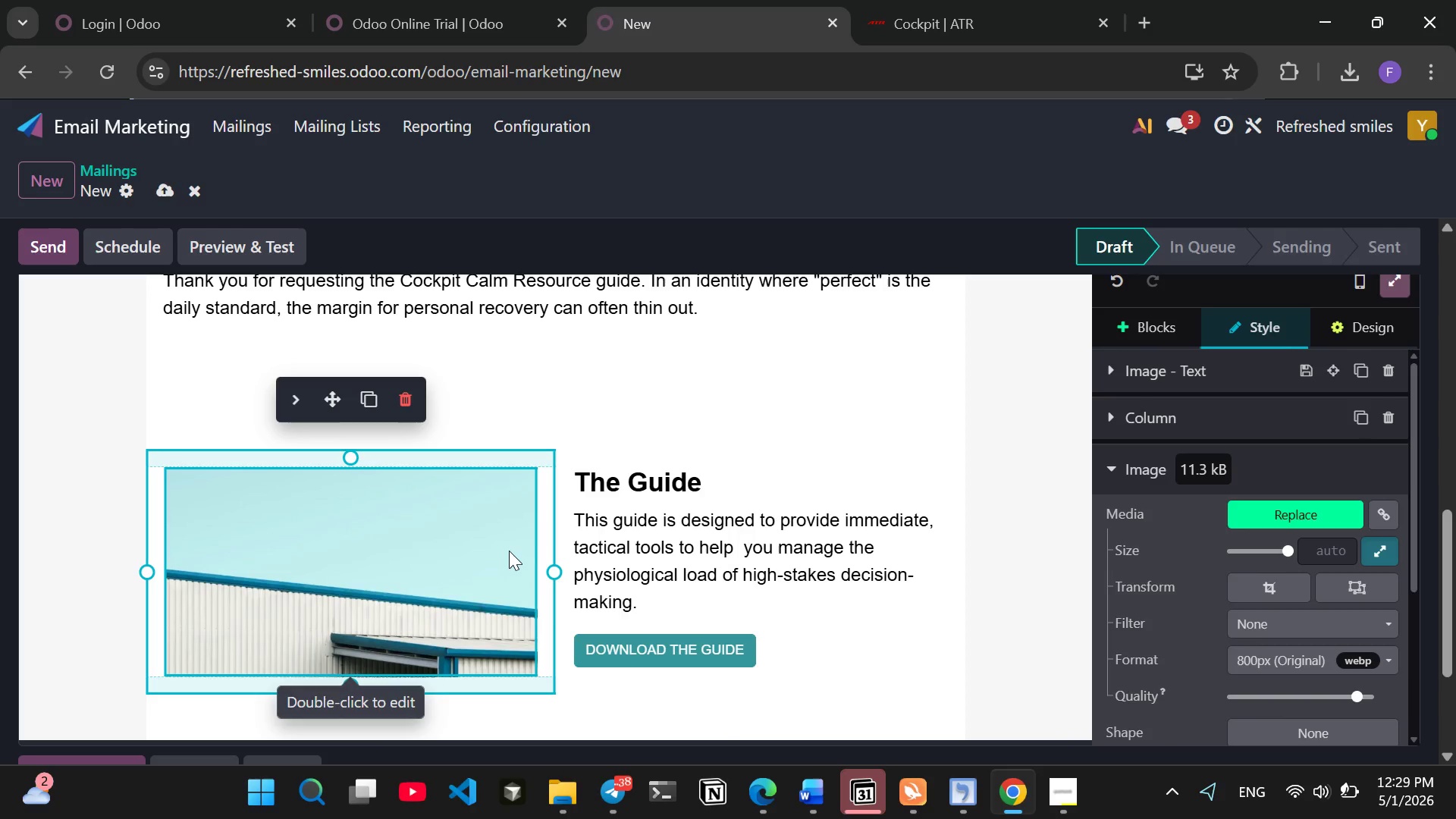 
wait(8.12)
 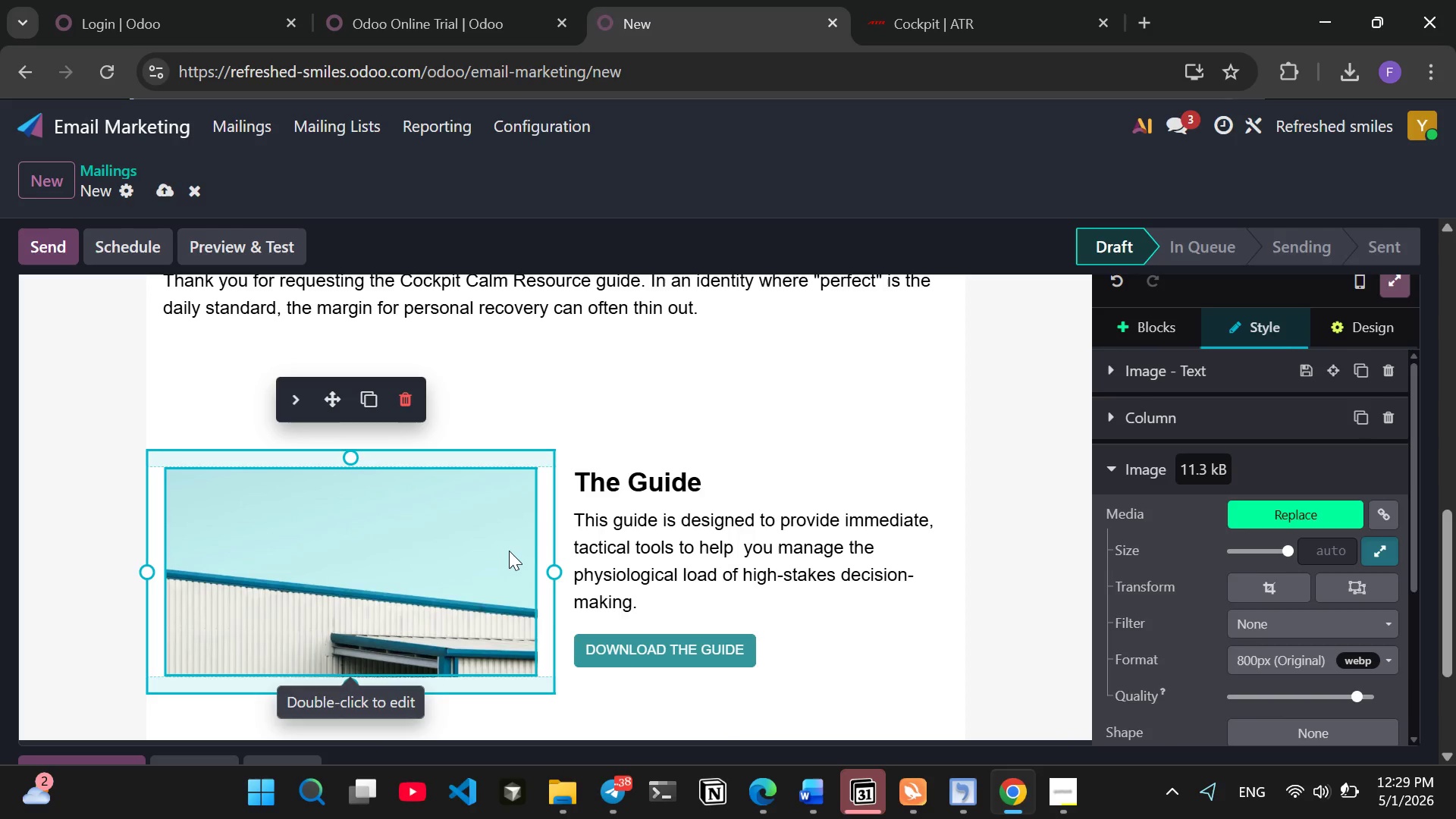 
left_click([1101, 14])
 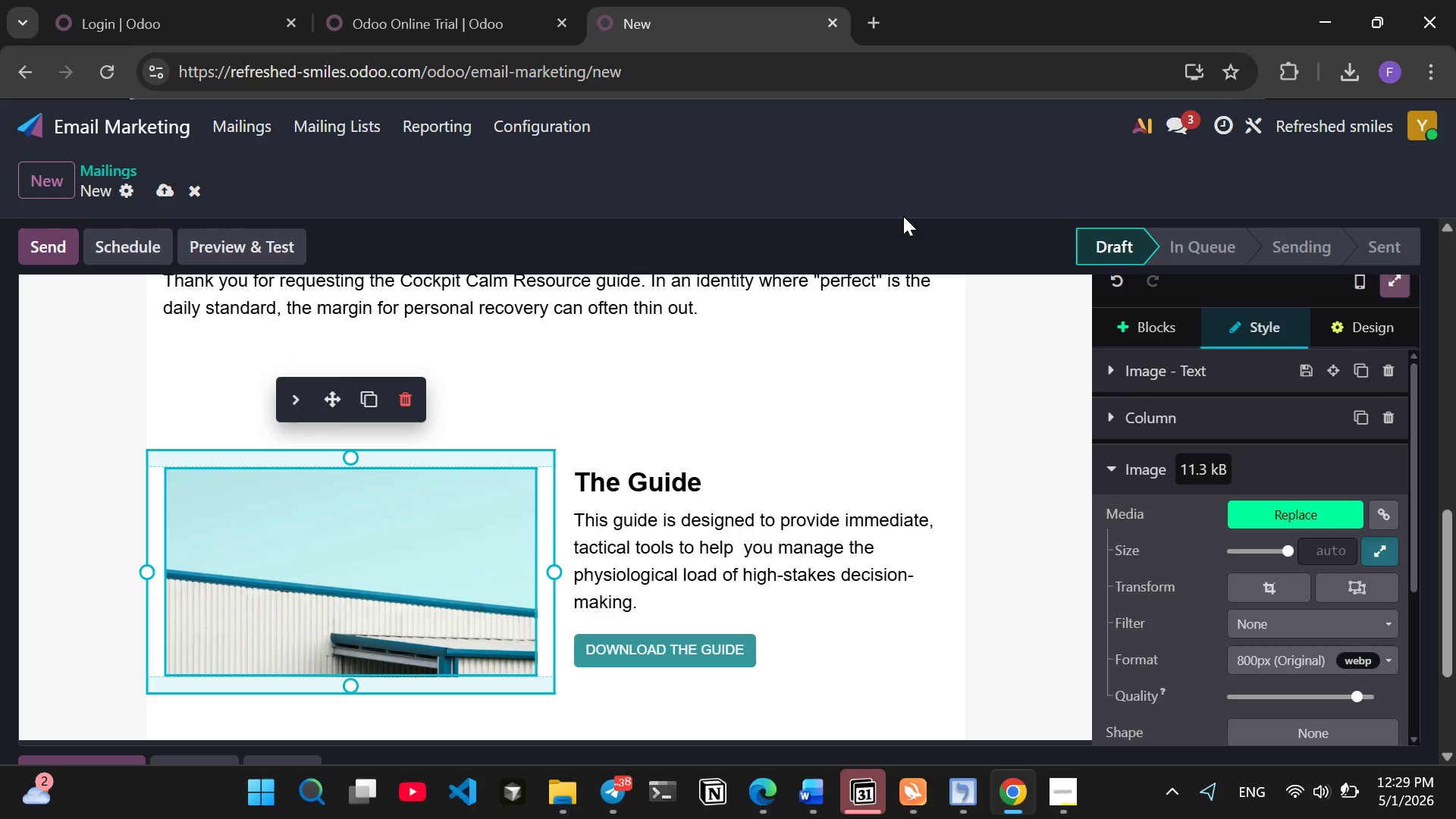 
wait(5.06)
 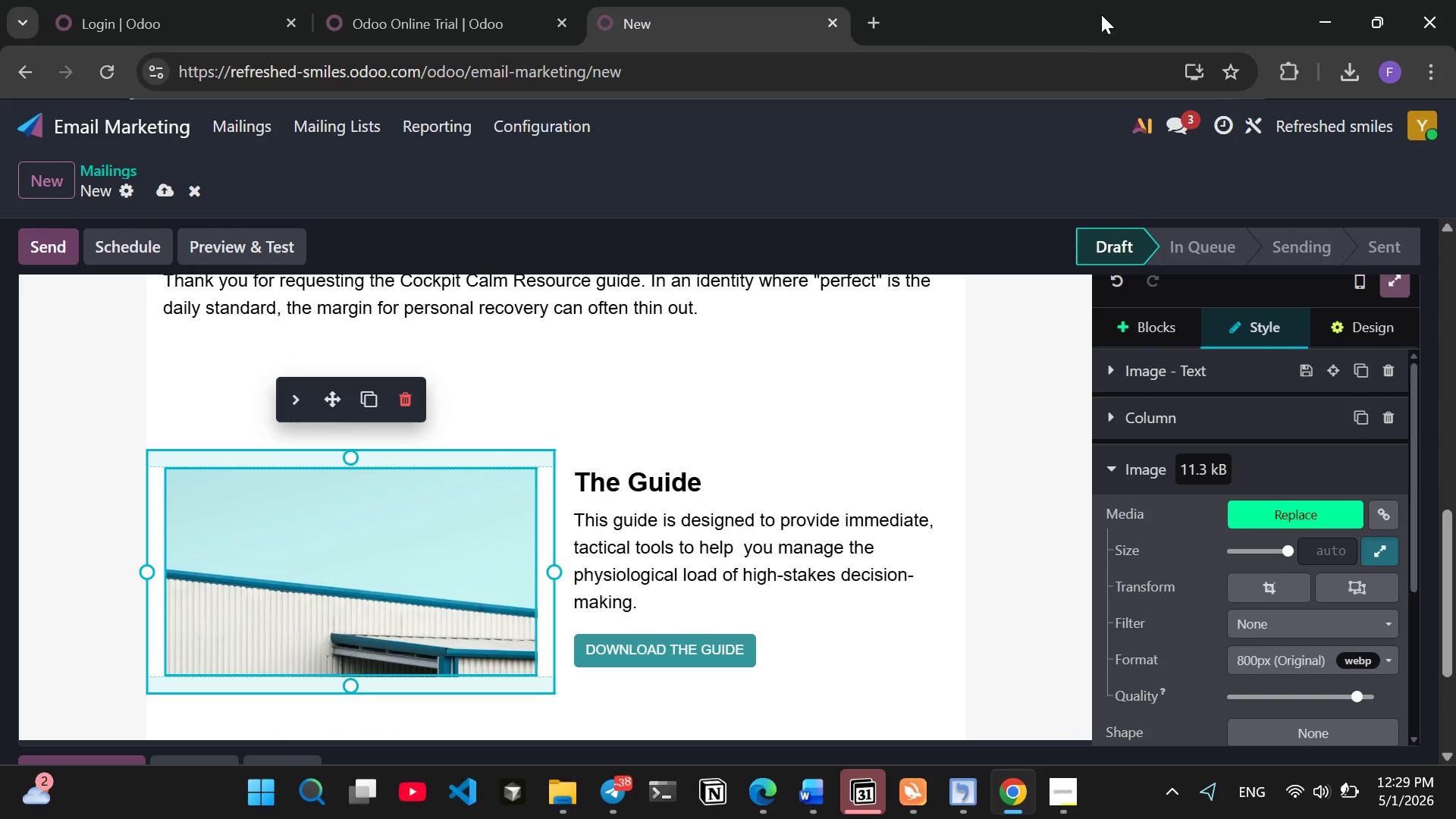 
left_click([873, 27])
 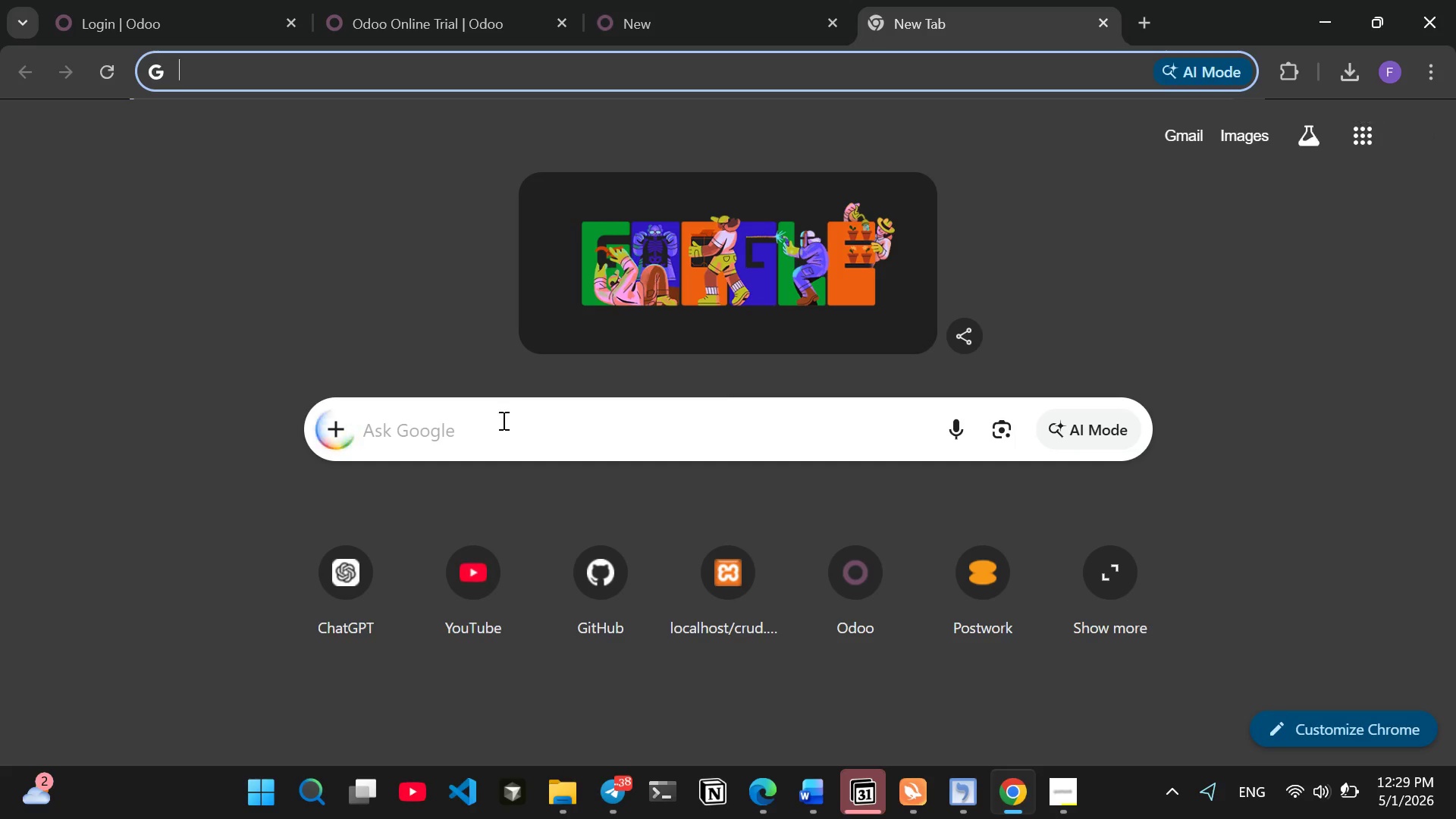 
left_click([497, 432])
 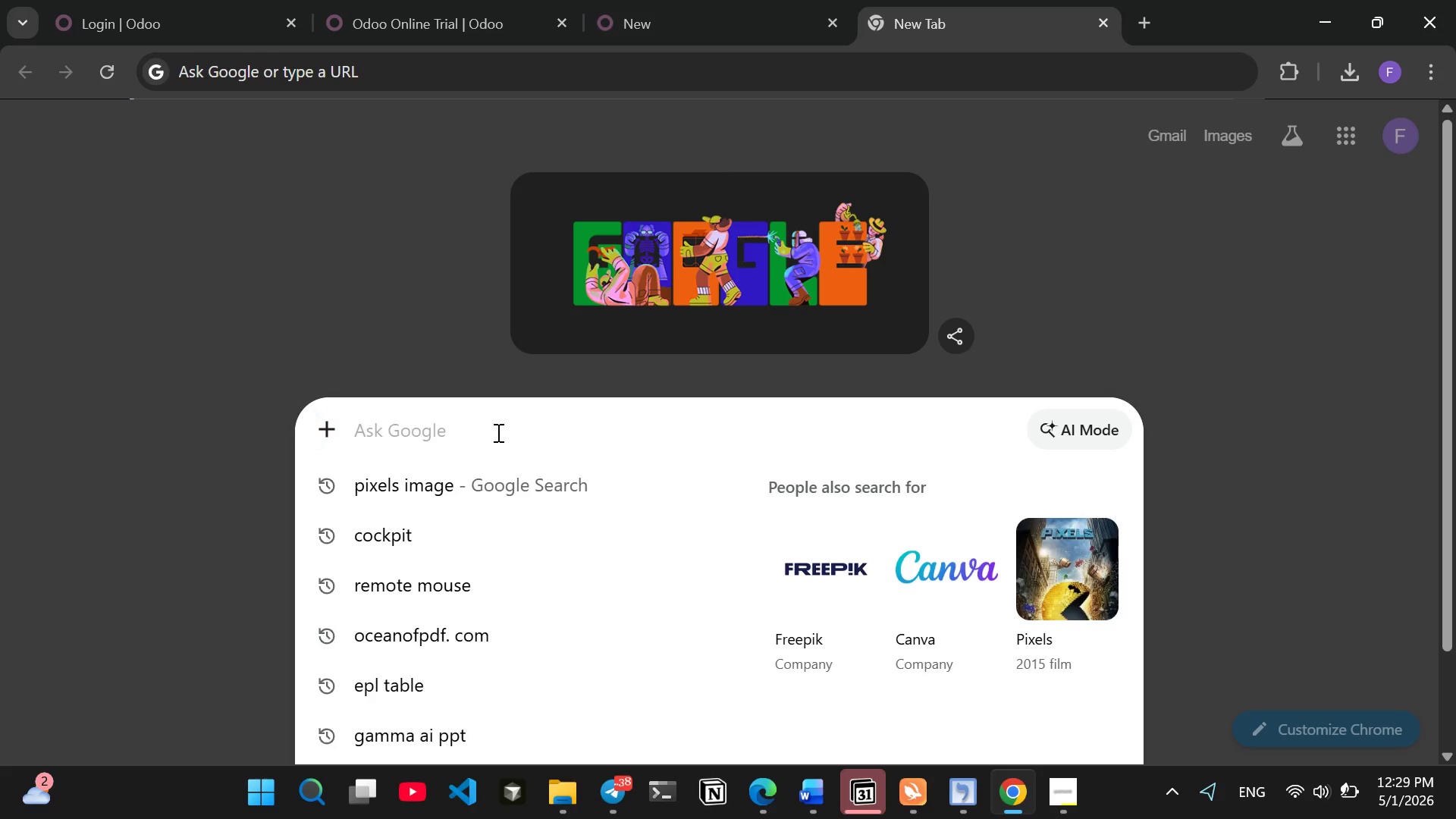 
type(PIX)
 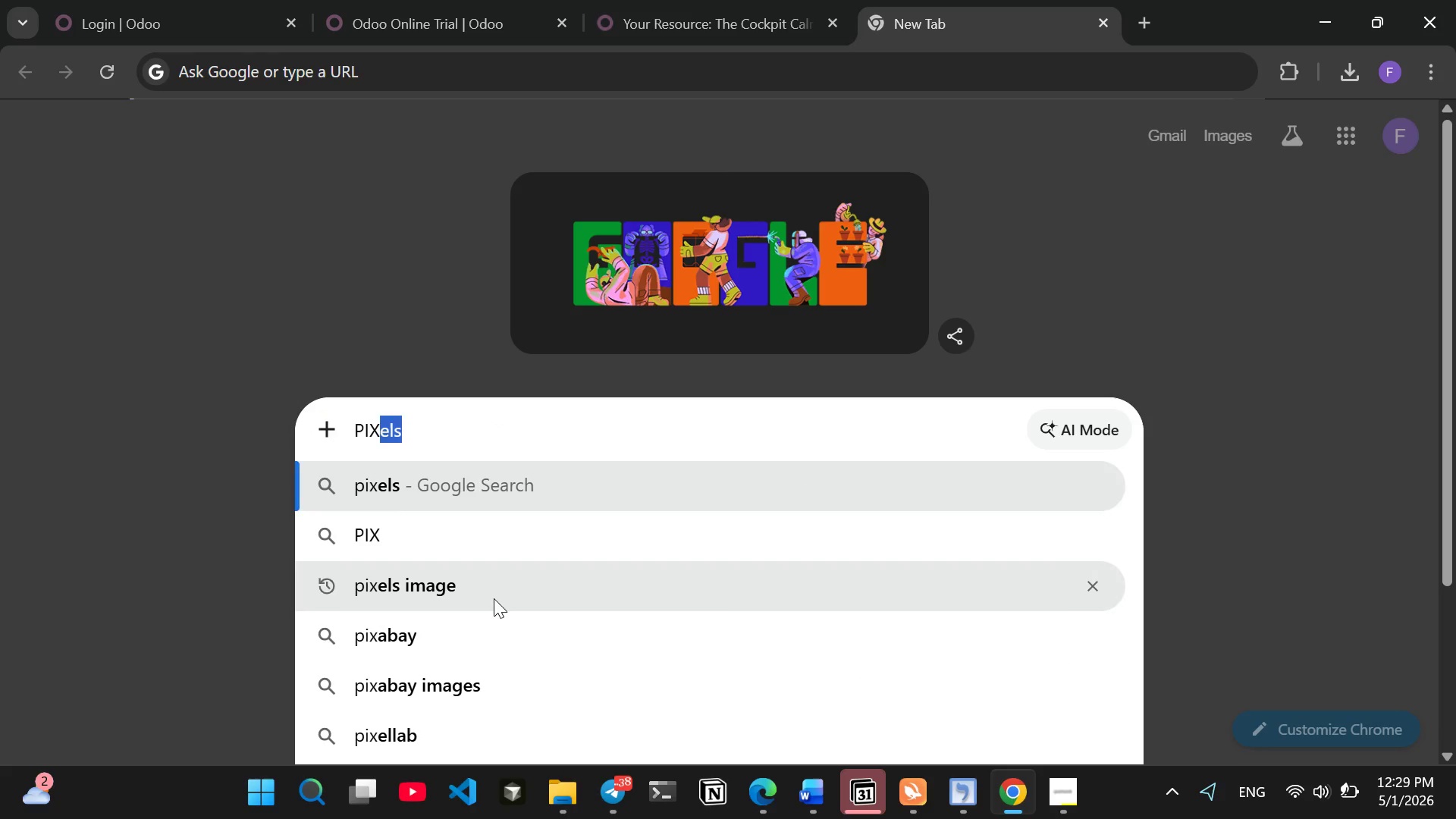 
left_click([494, 598])
 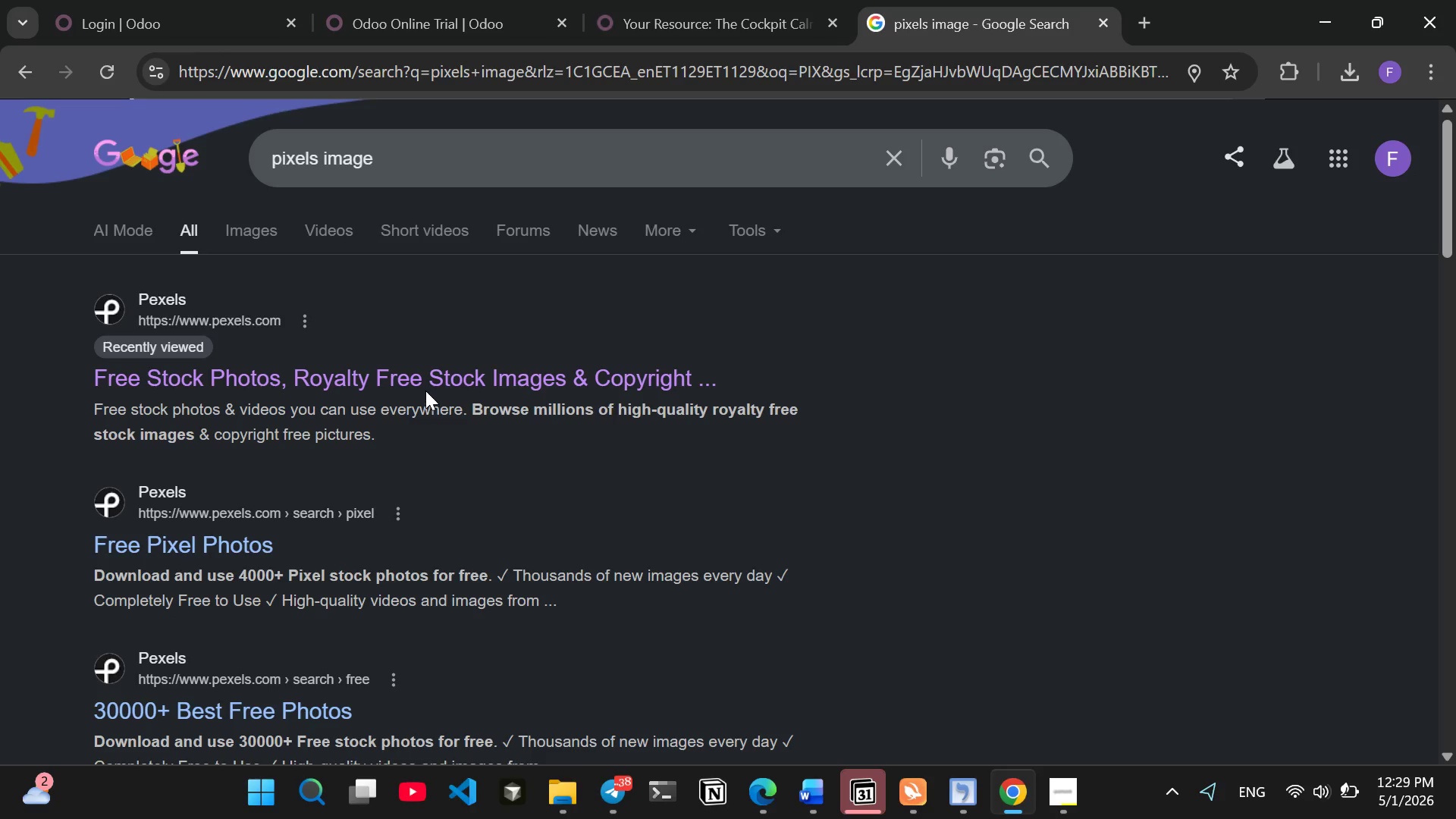 
left_click([428, 376])
 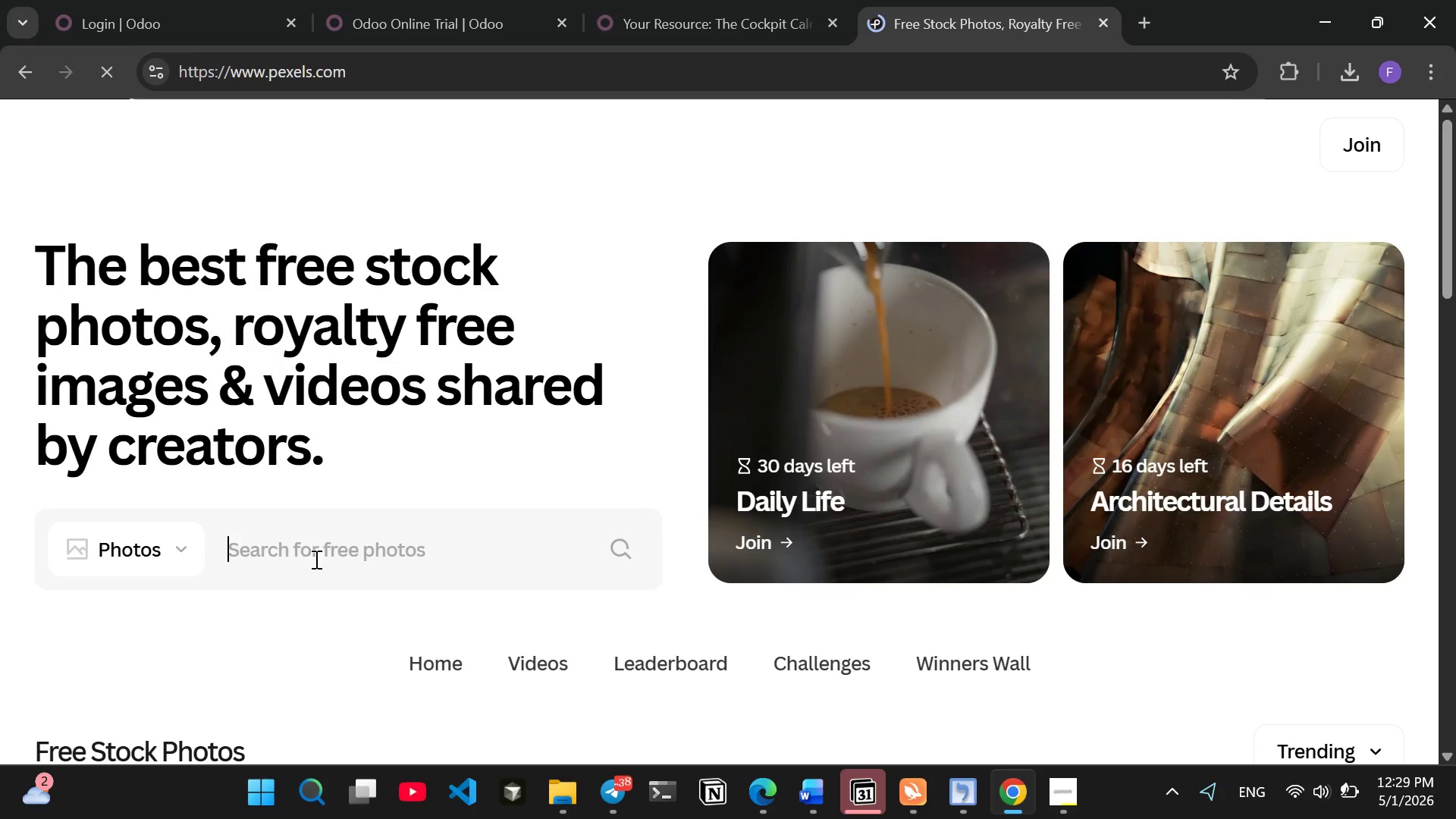 
left_click([314, 562])
 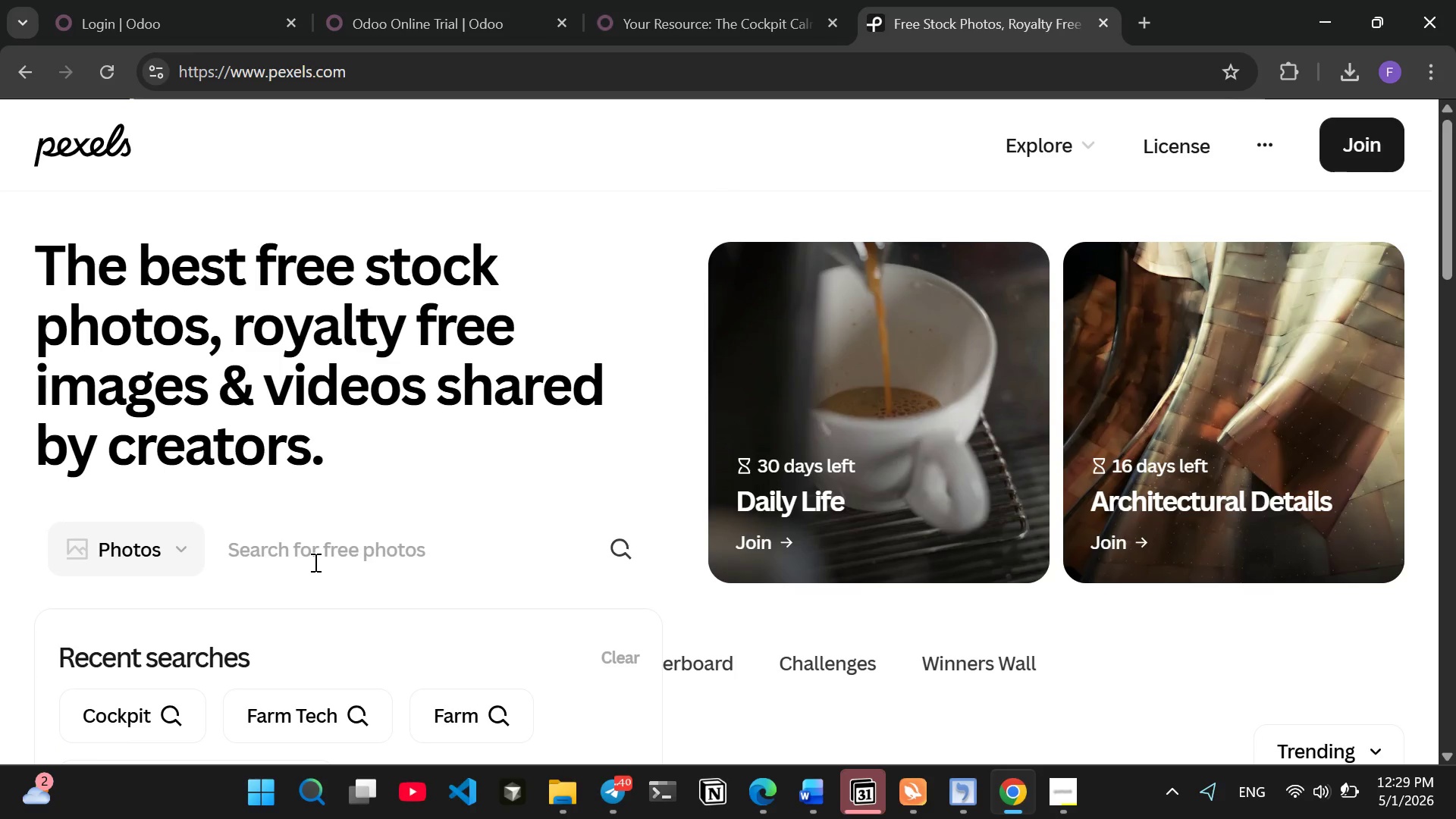 
type(pdf mock)
 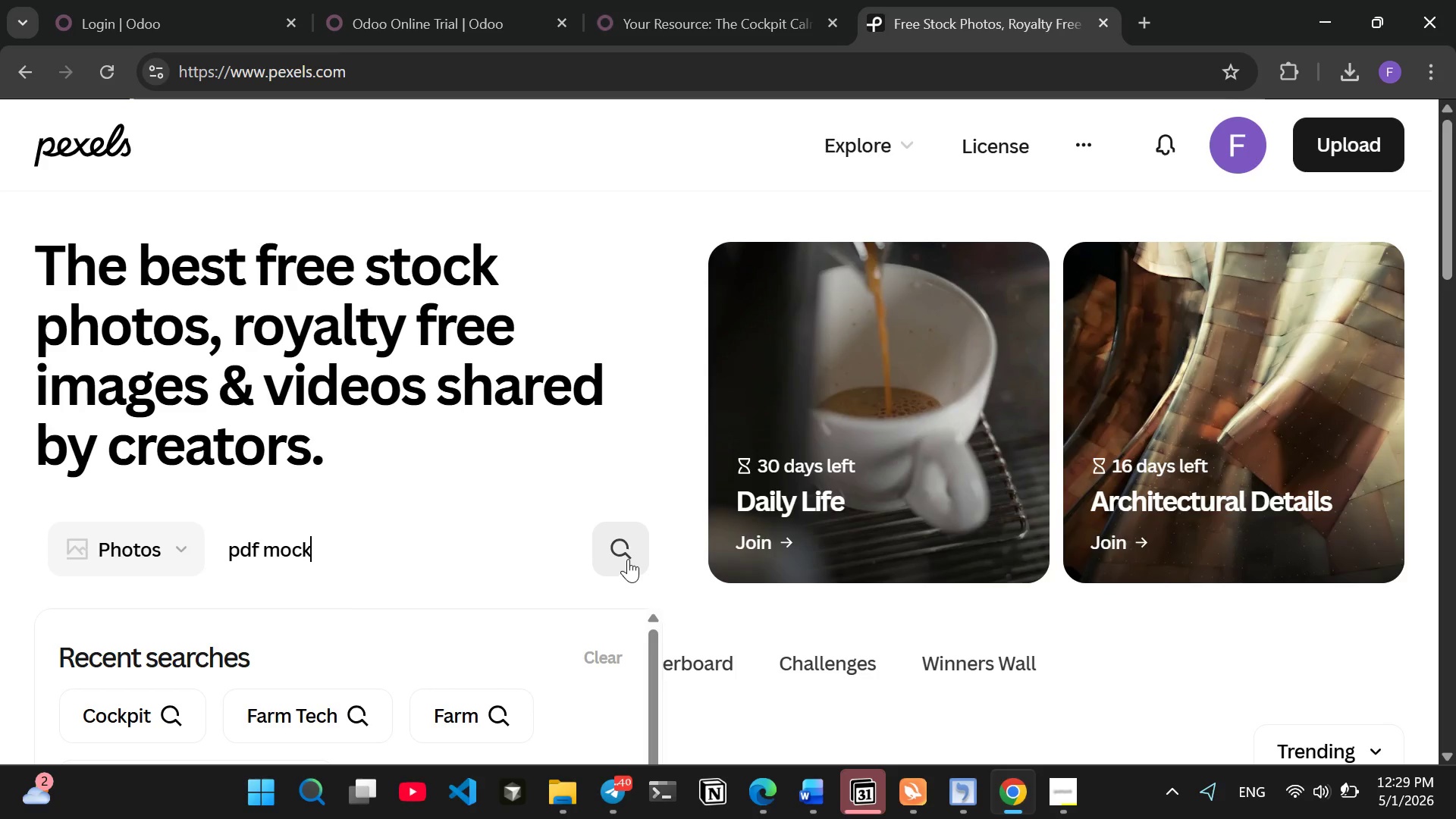 
left_click([629, 557])
 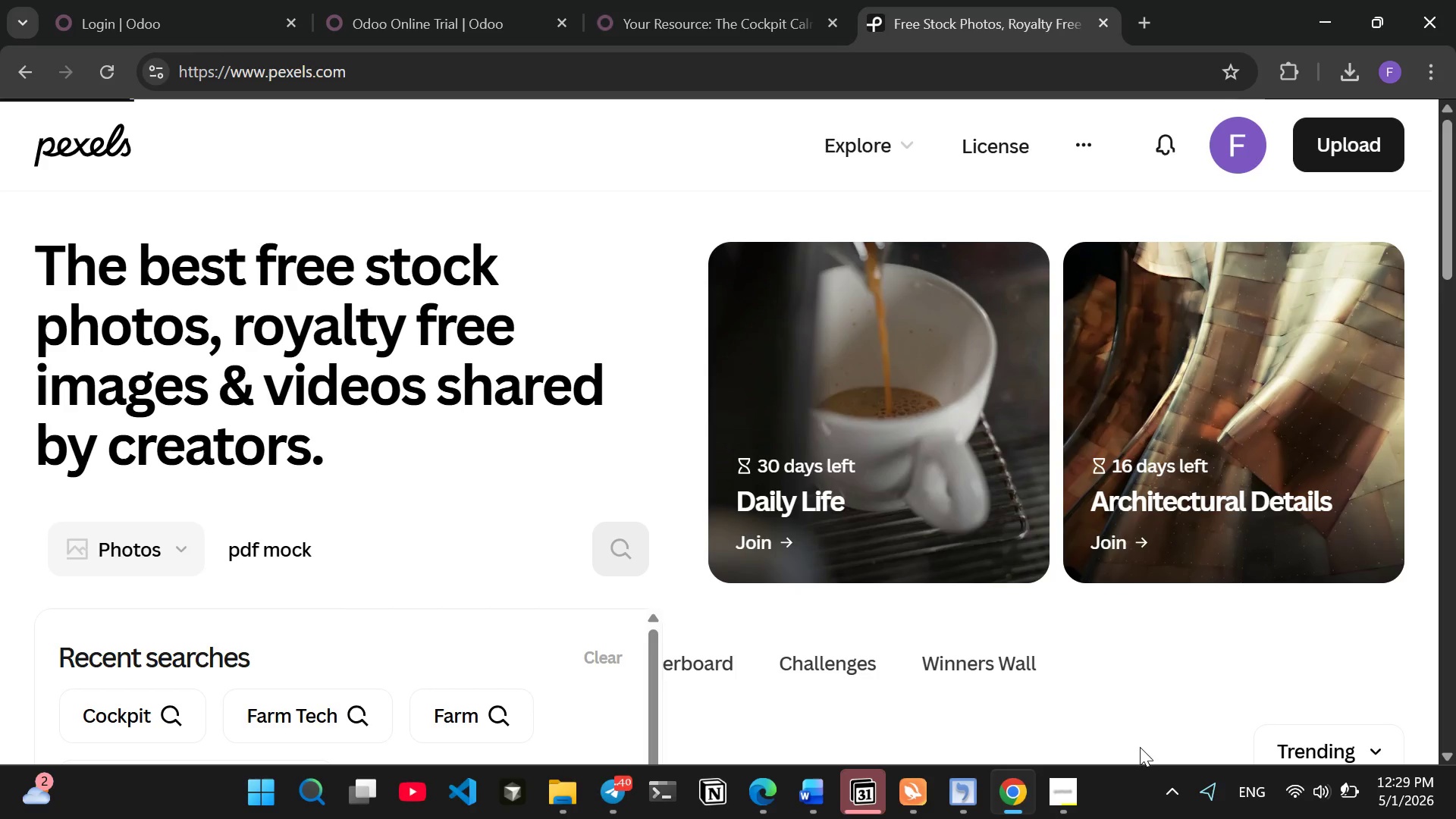 
mouse_move([1078, 782])
 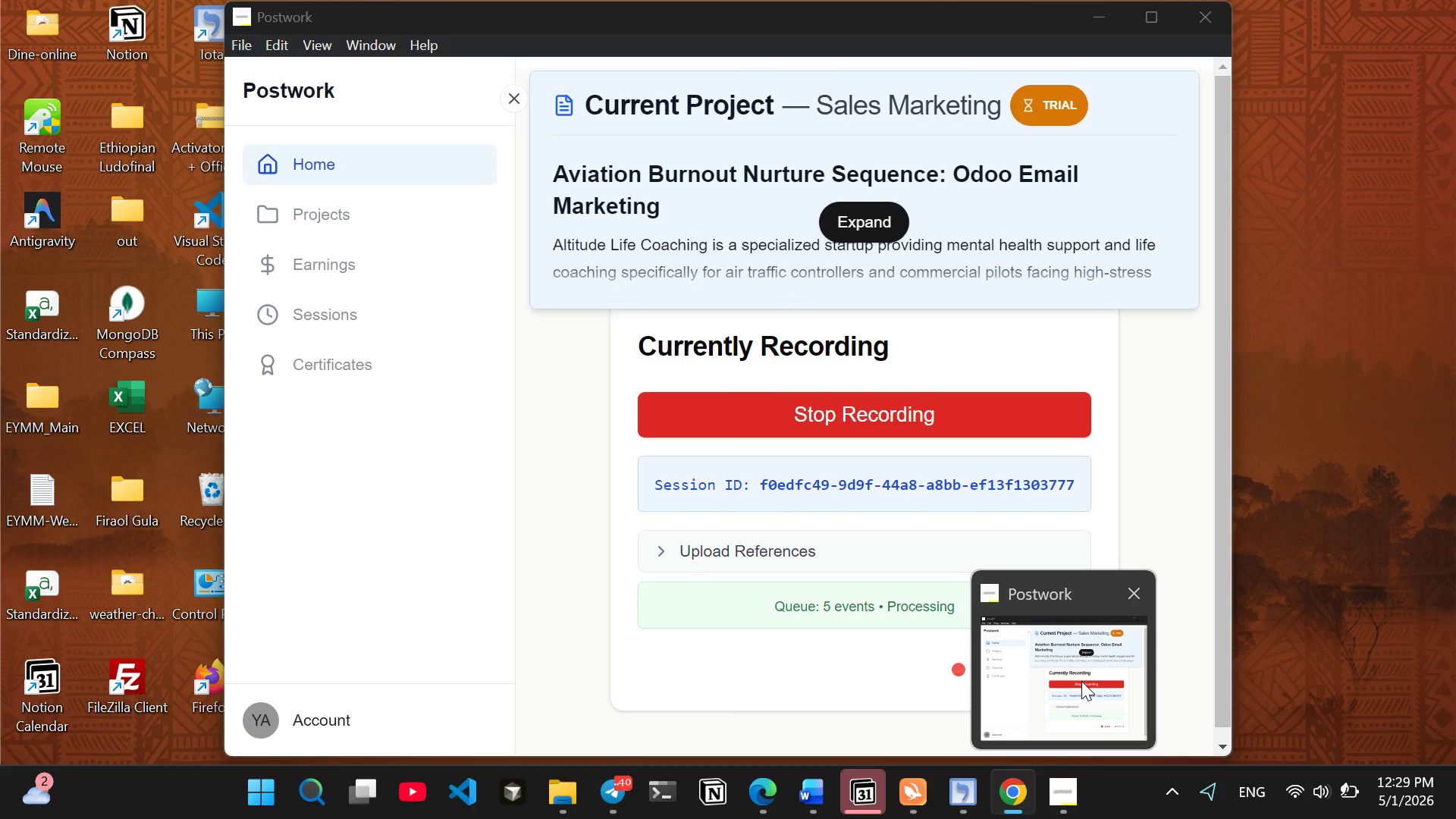 
left_click([1081, 681])